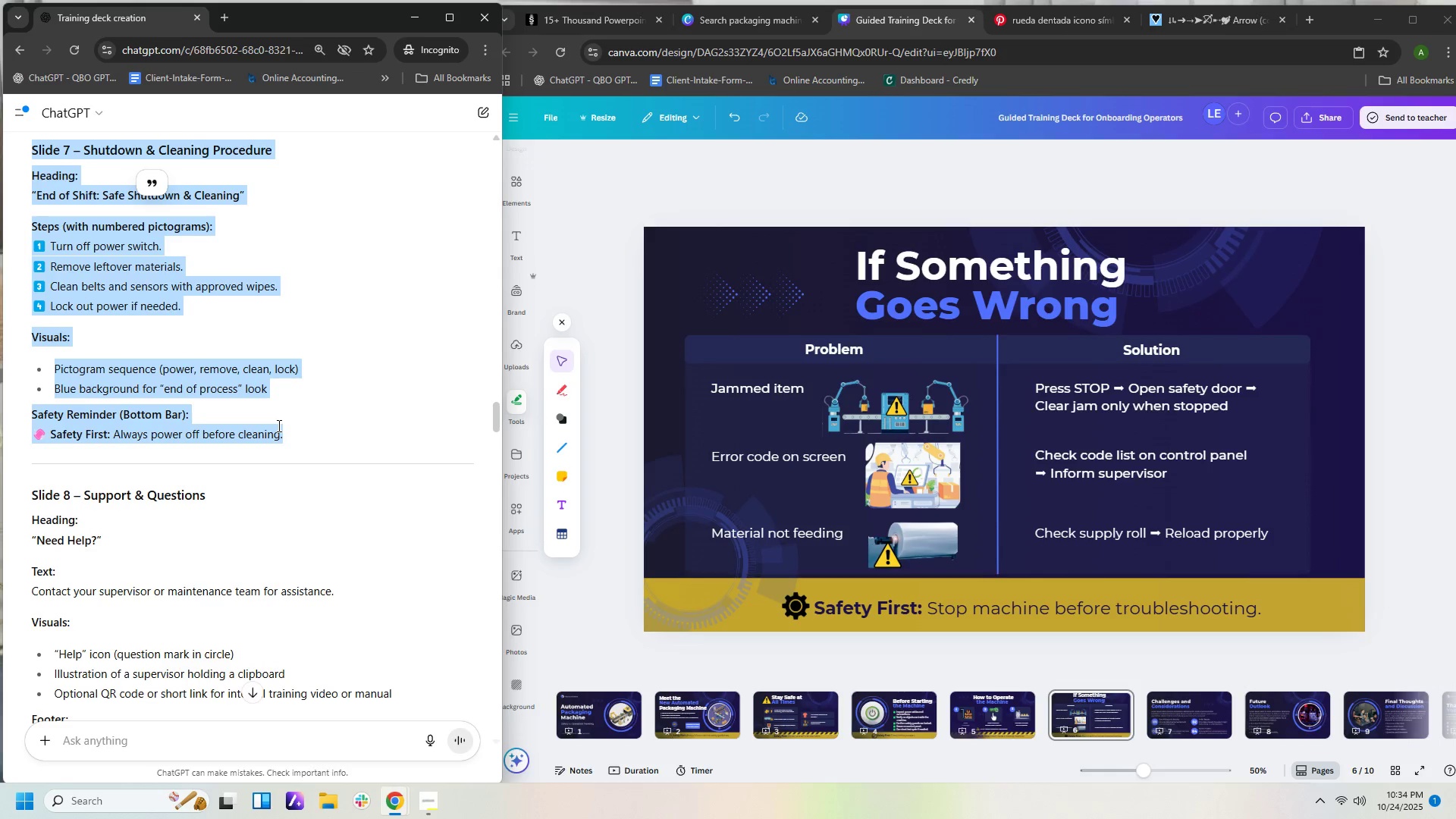 
key(Control+C)
 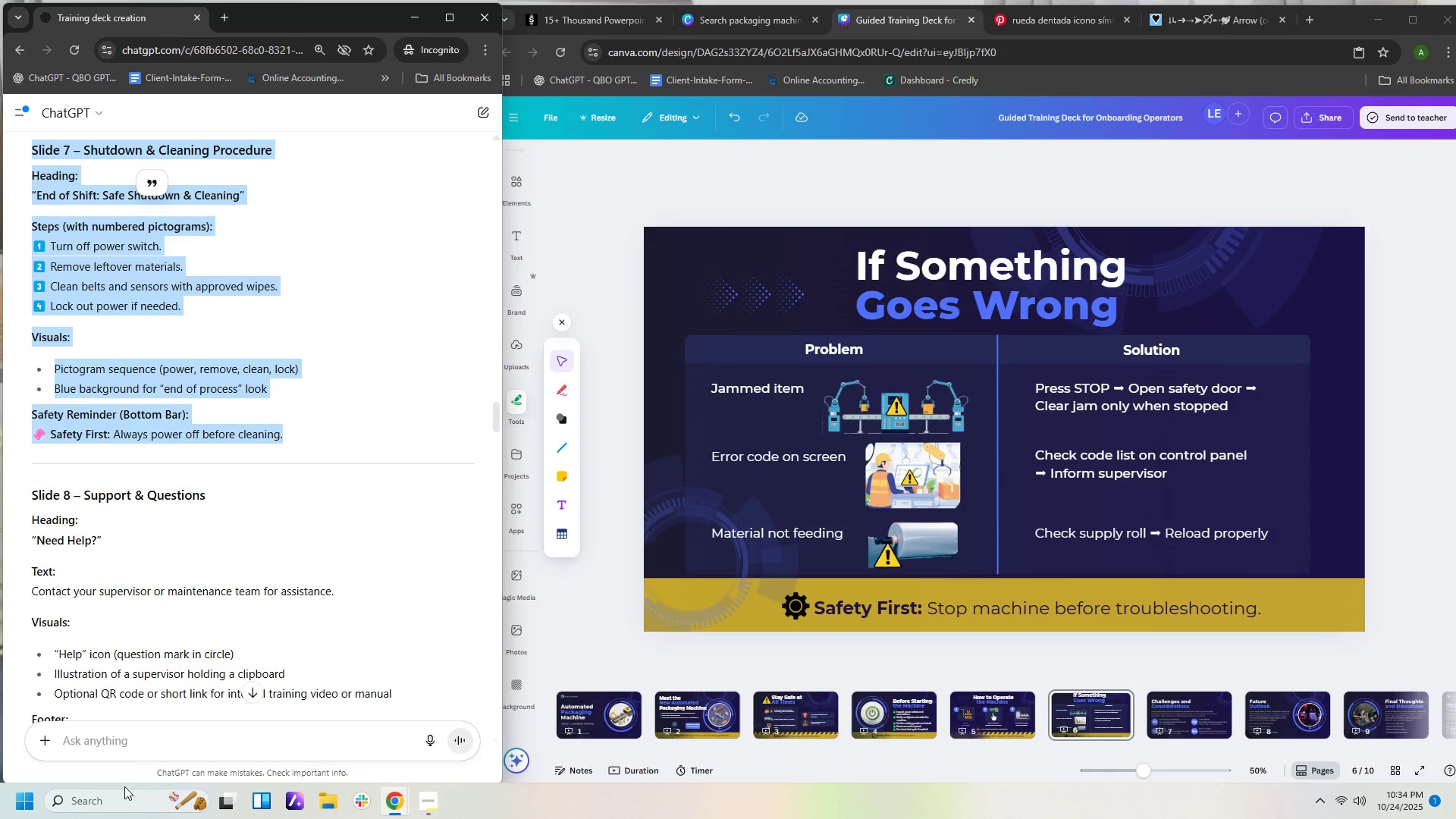 
left_click([131, 736])
 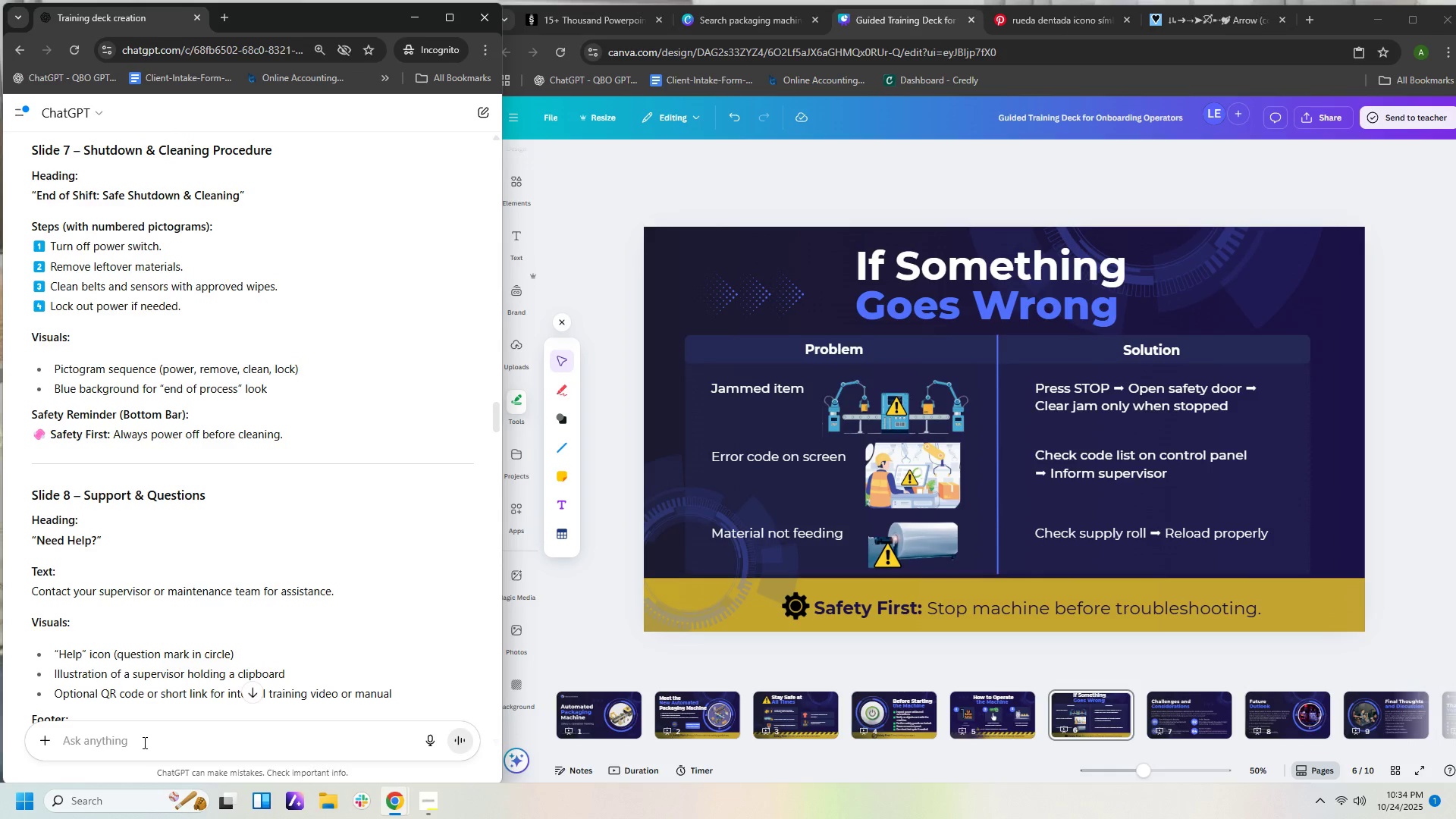 
key(Control+V)
 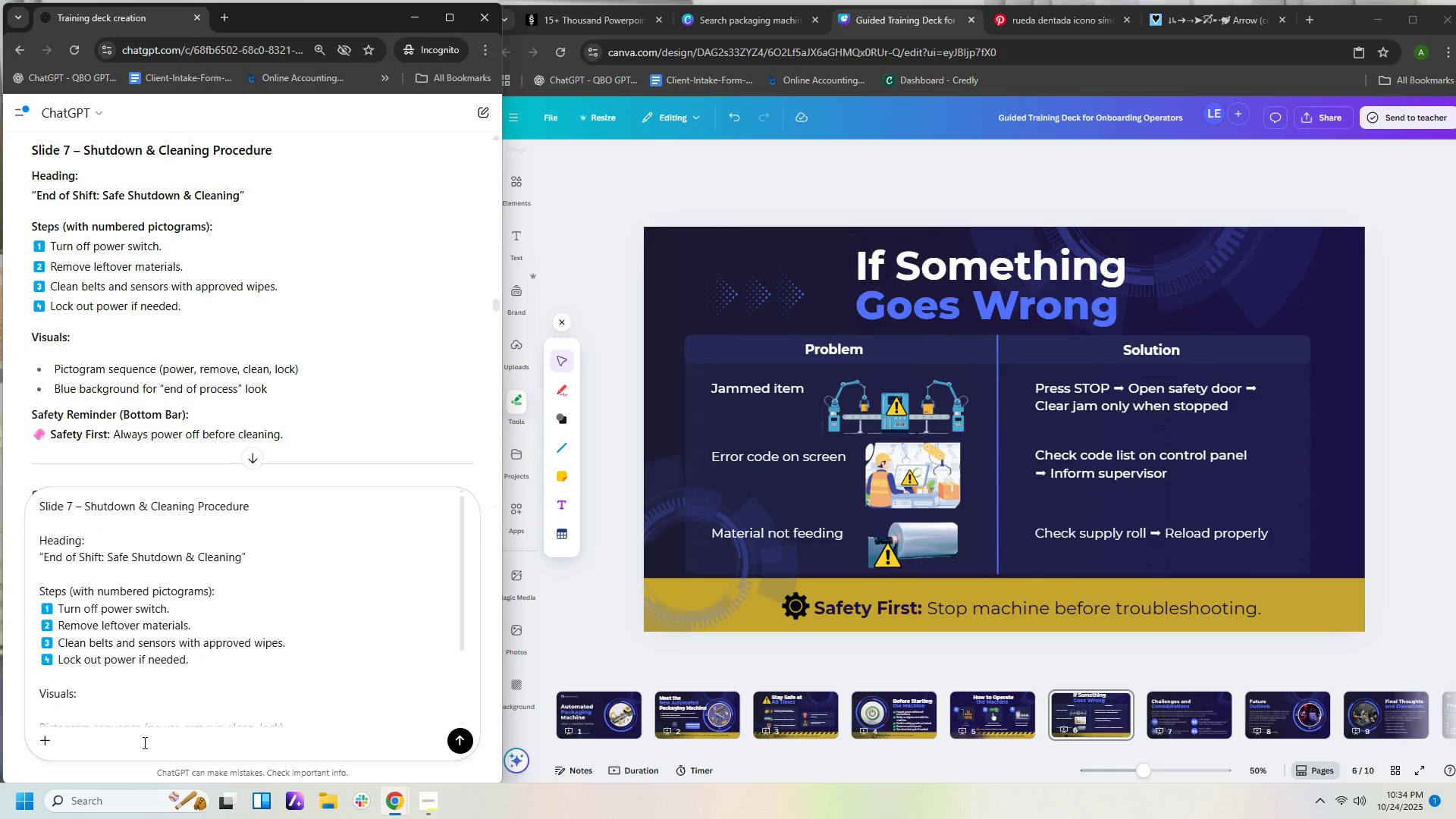 
key(Enter)
 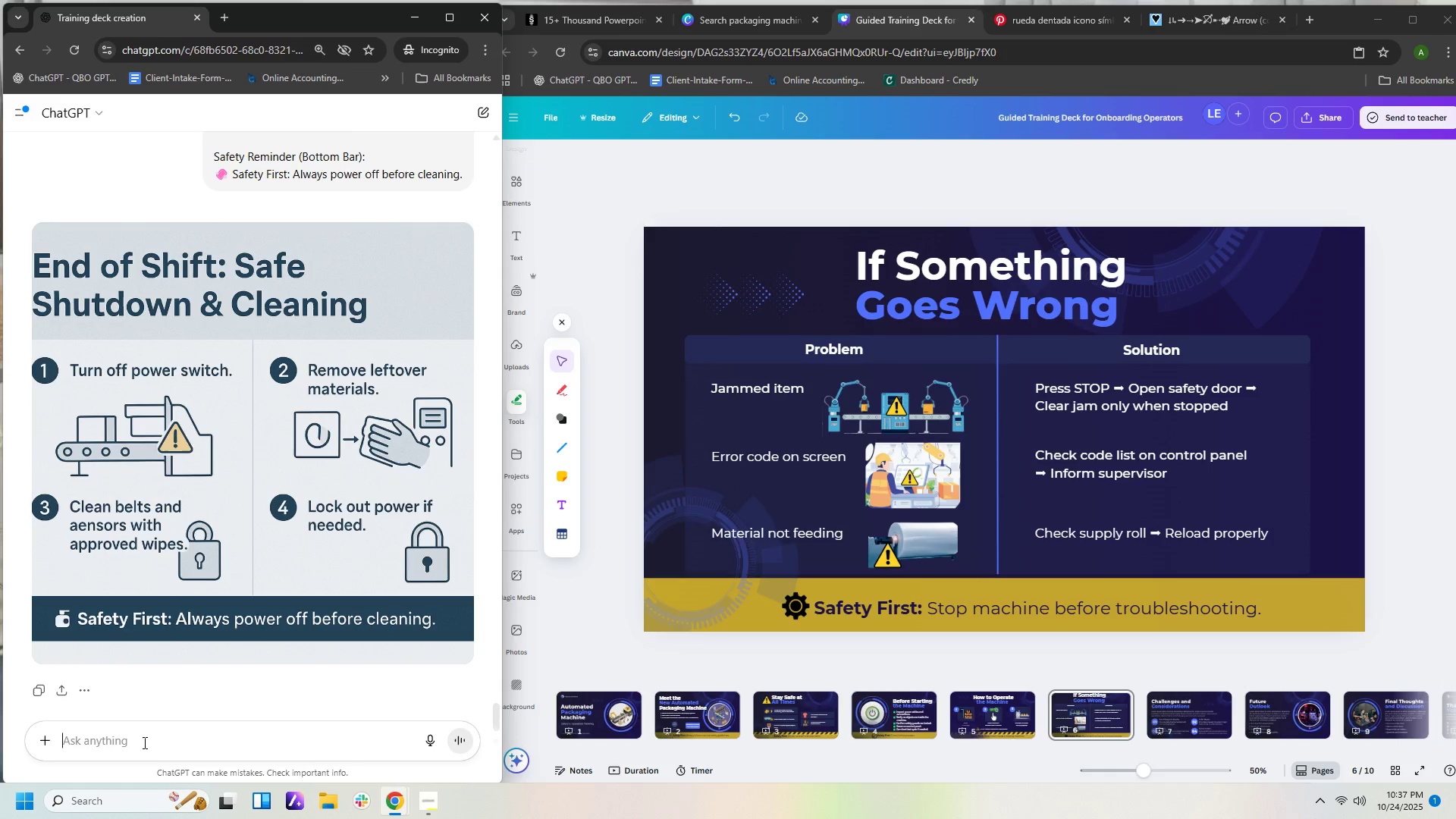 
wait(133.49)
 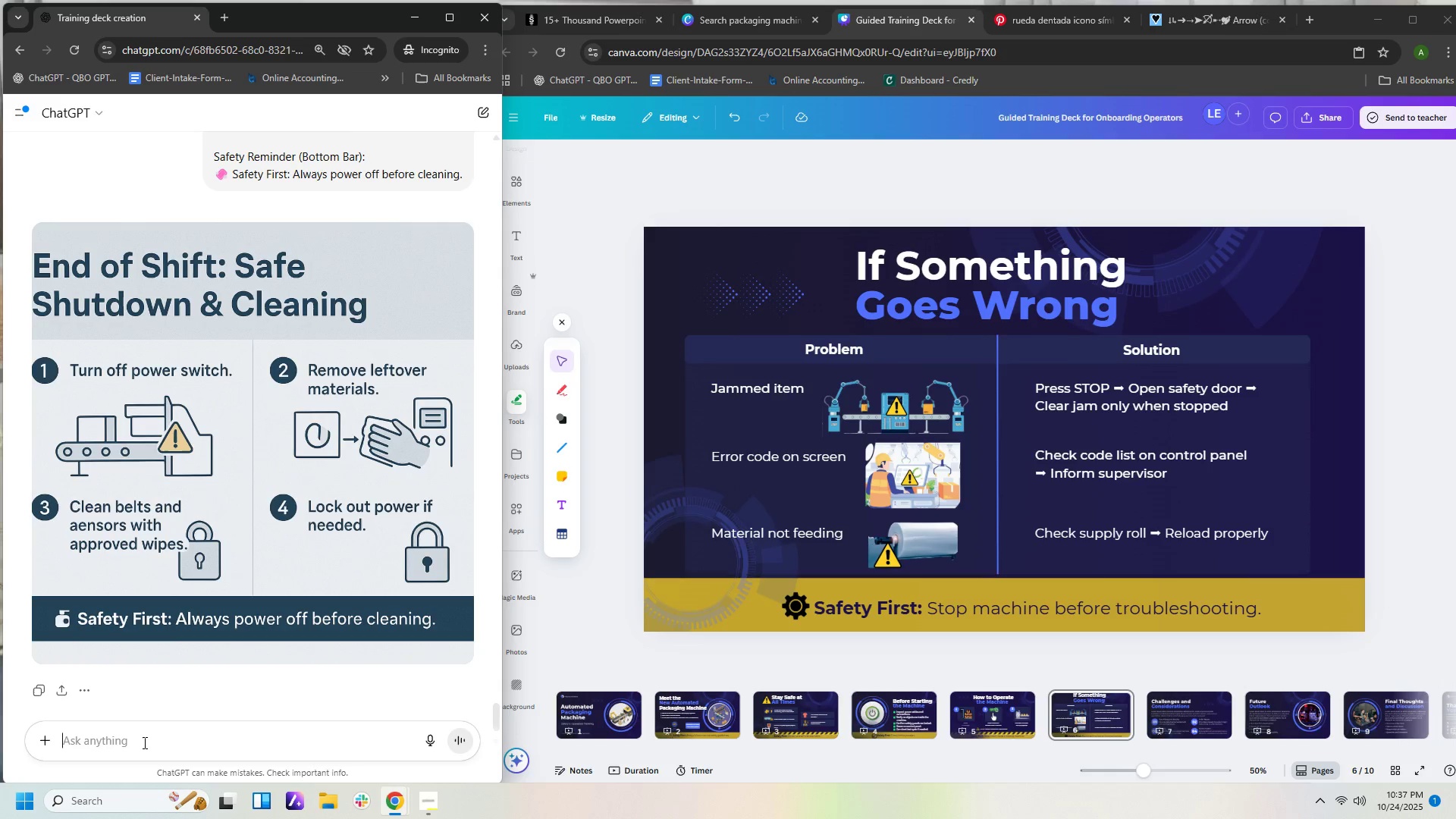 
left_click_drag(start_coordinate=[1189, 711], to_coordinate=[1194, 711])
 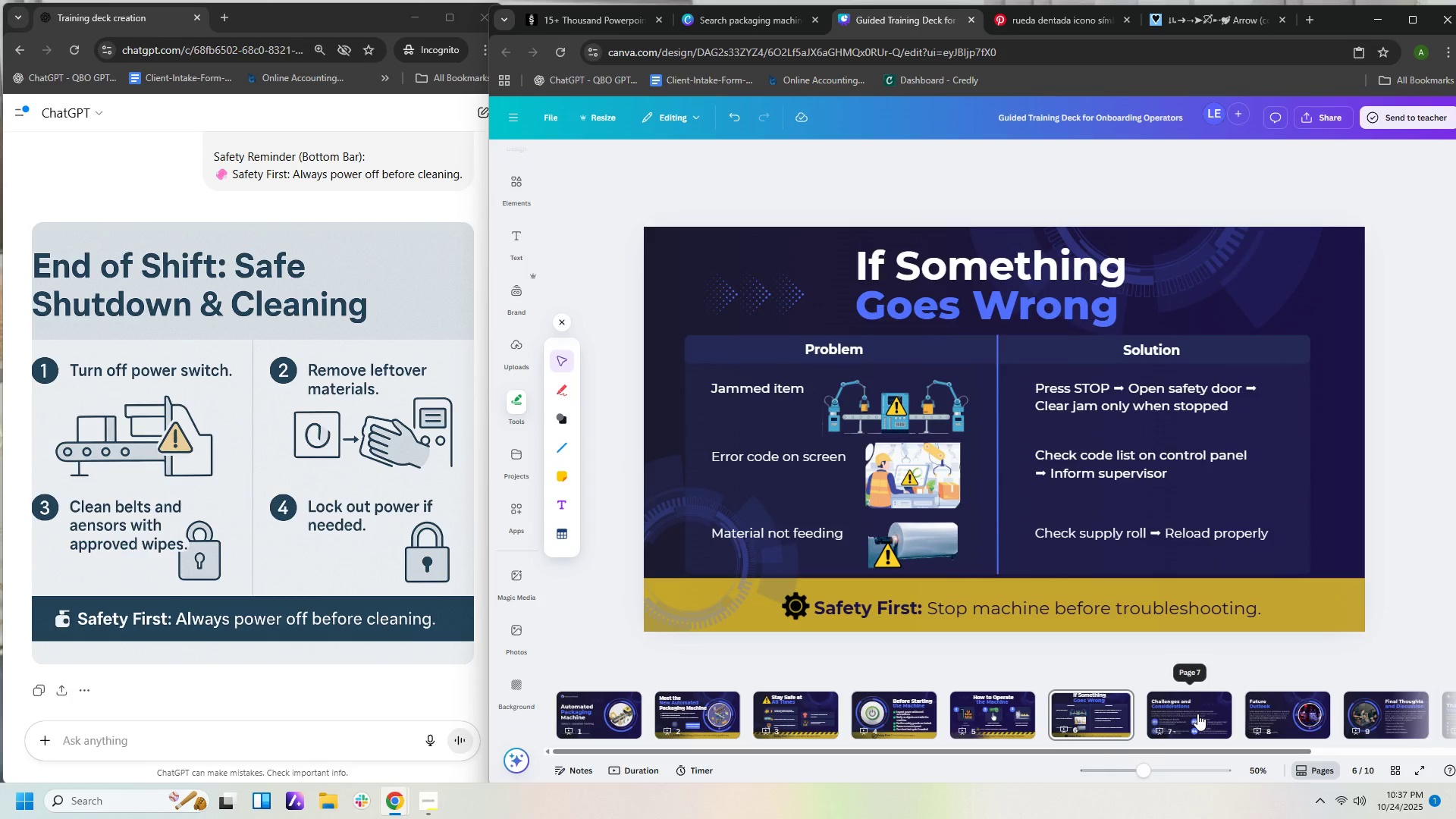 
left_click([1197, 714])
 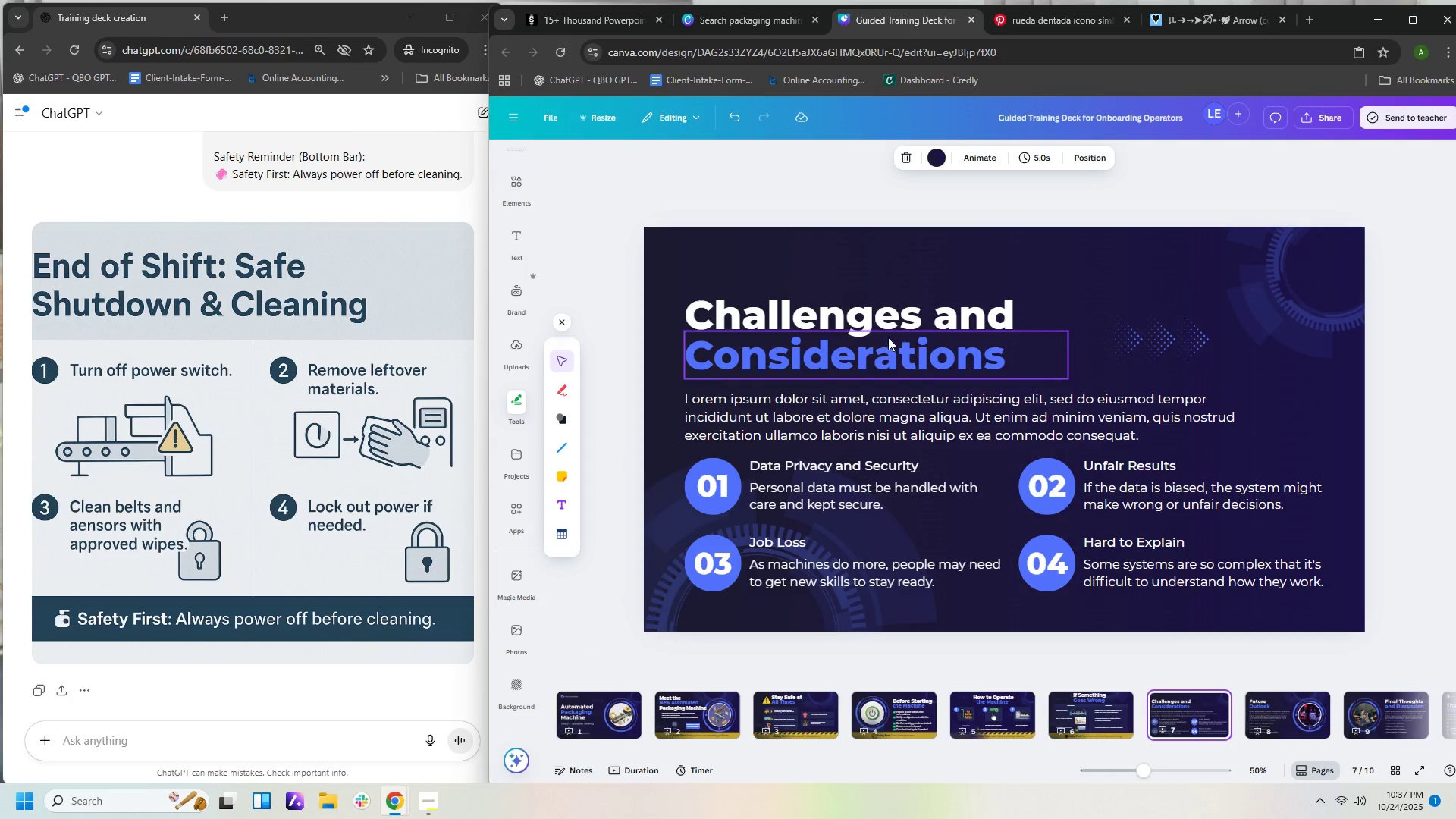 
left_click([887, 322])
 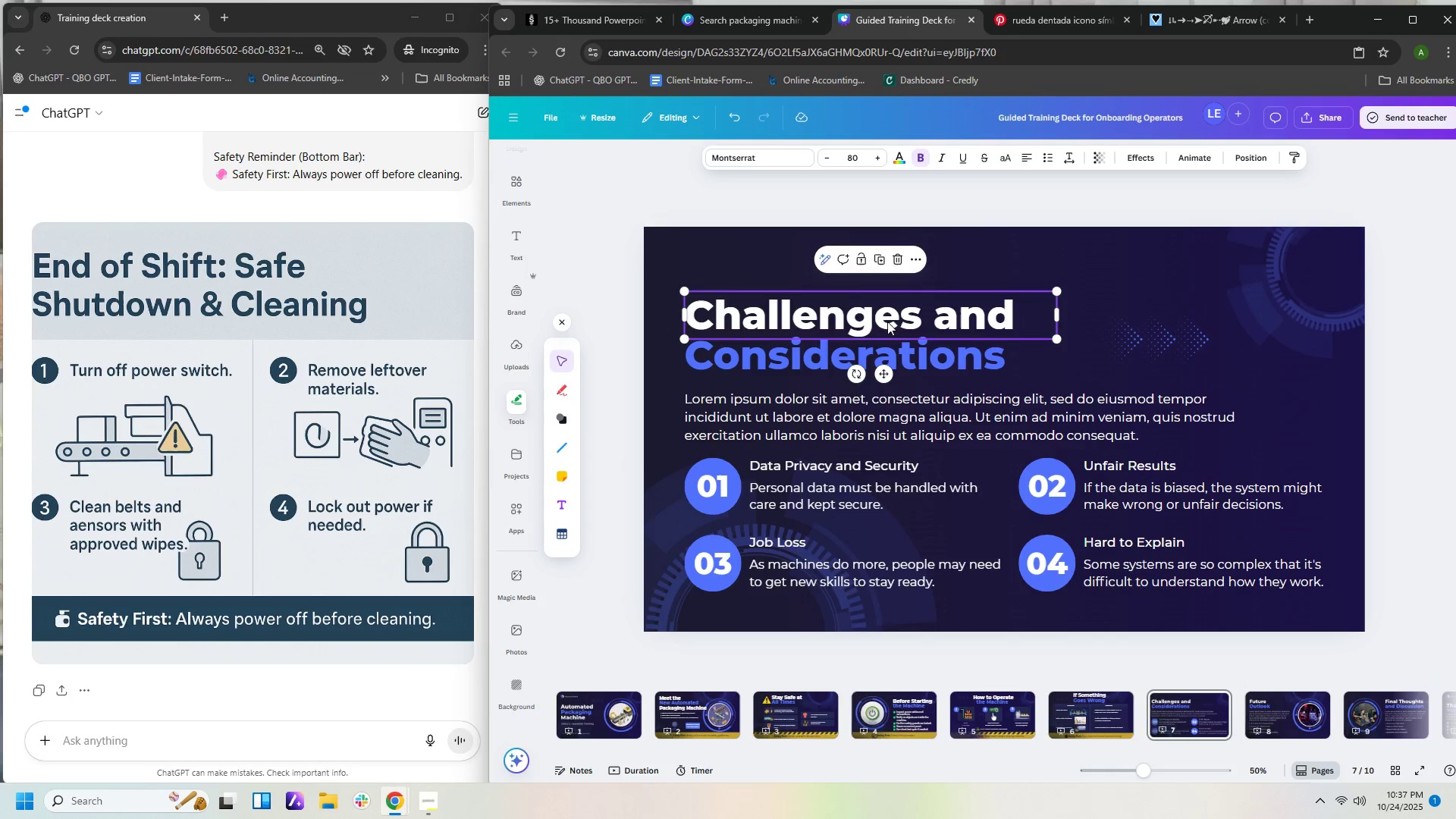 
double_click([887, 322])
 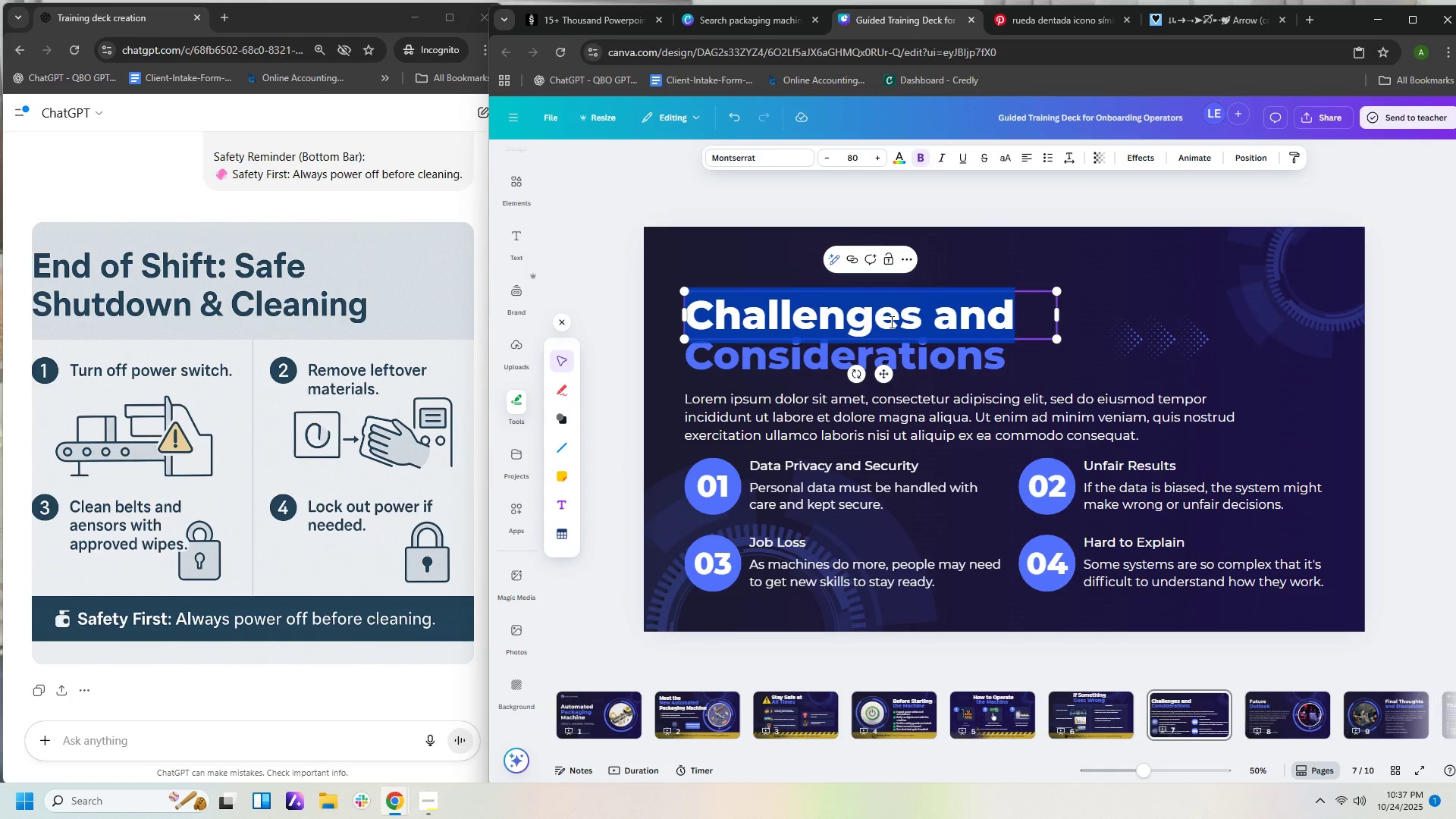 
type(End of Shift: SAf)
key(Backspace)
key(Backspace)
type(afe)
 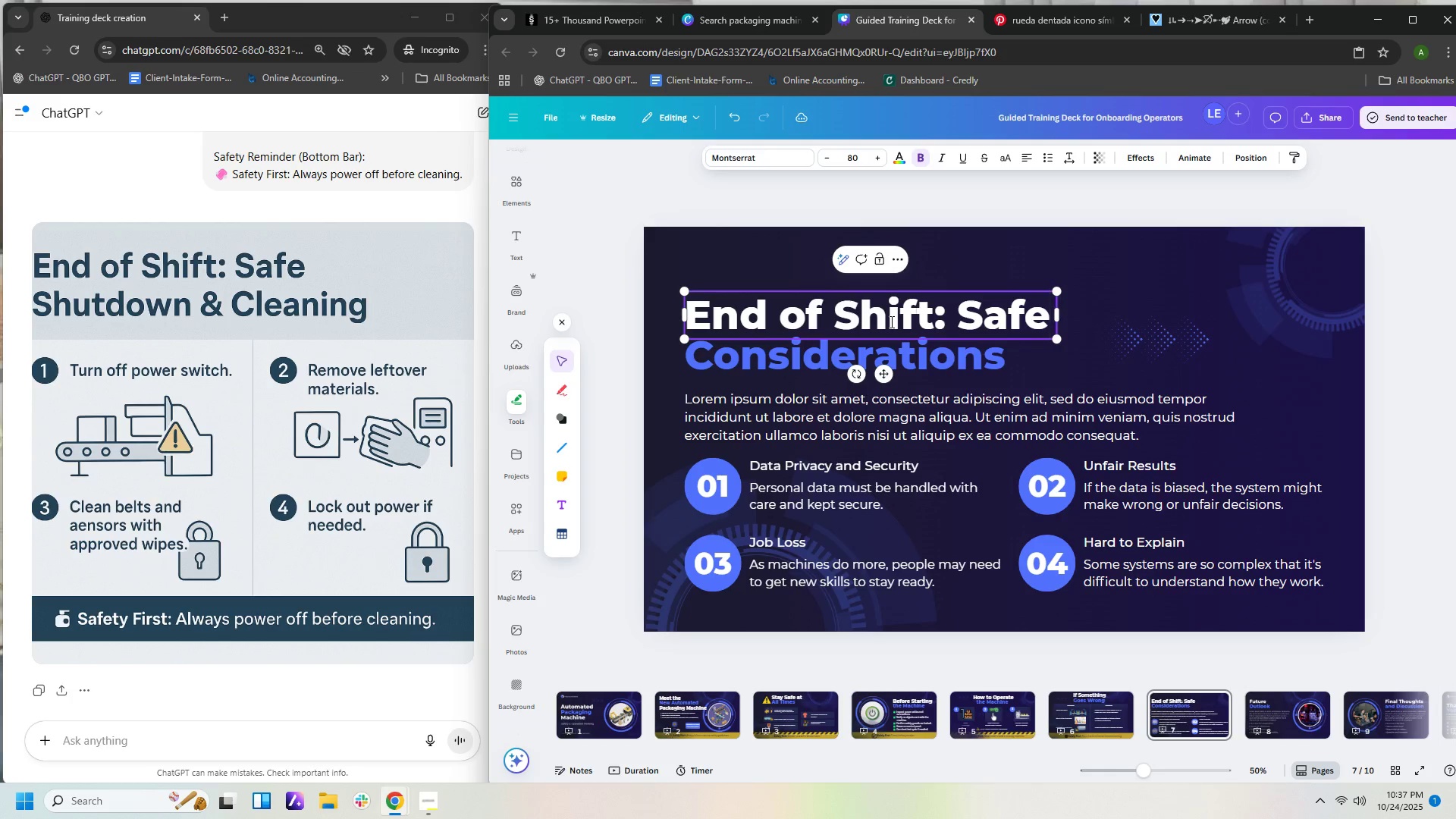 
left_click([894, 372])
 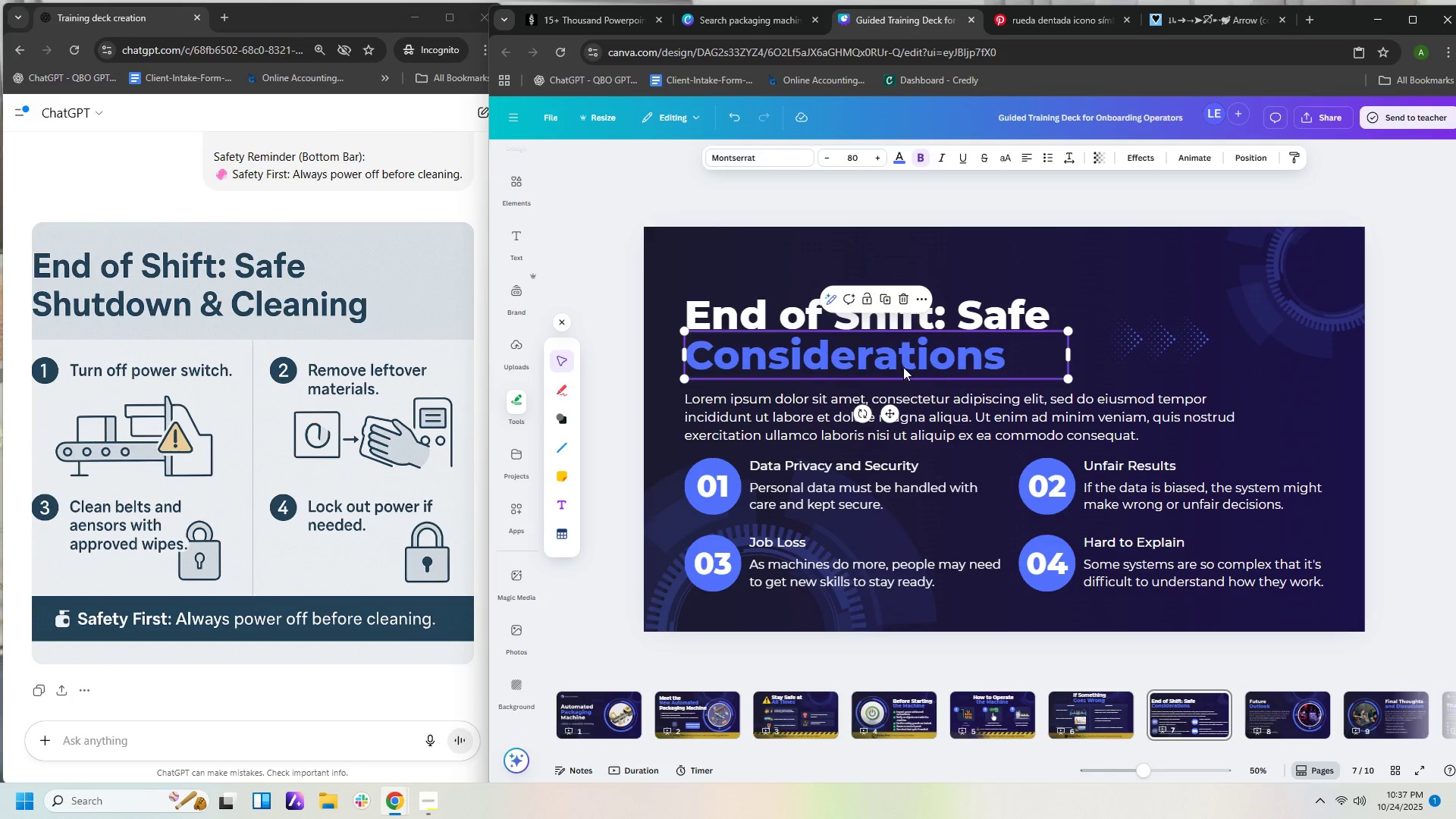 
double_click([903, 367])
 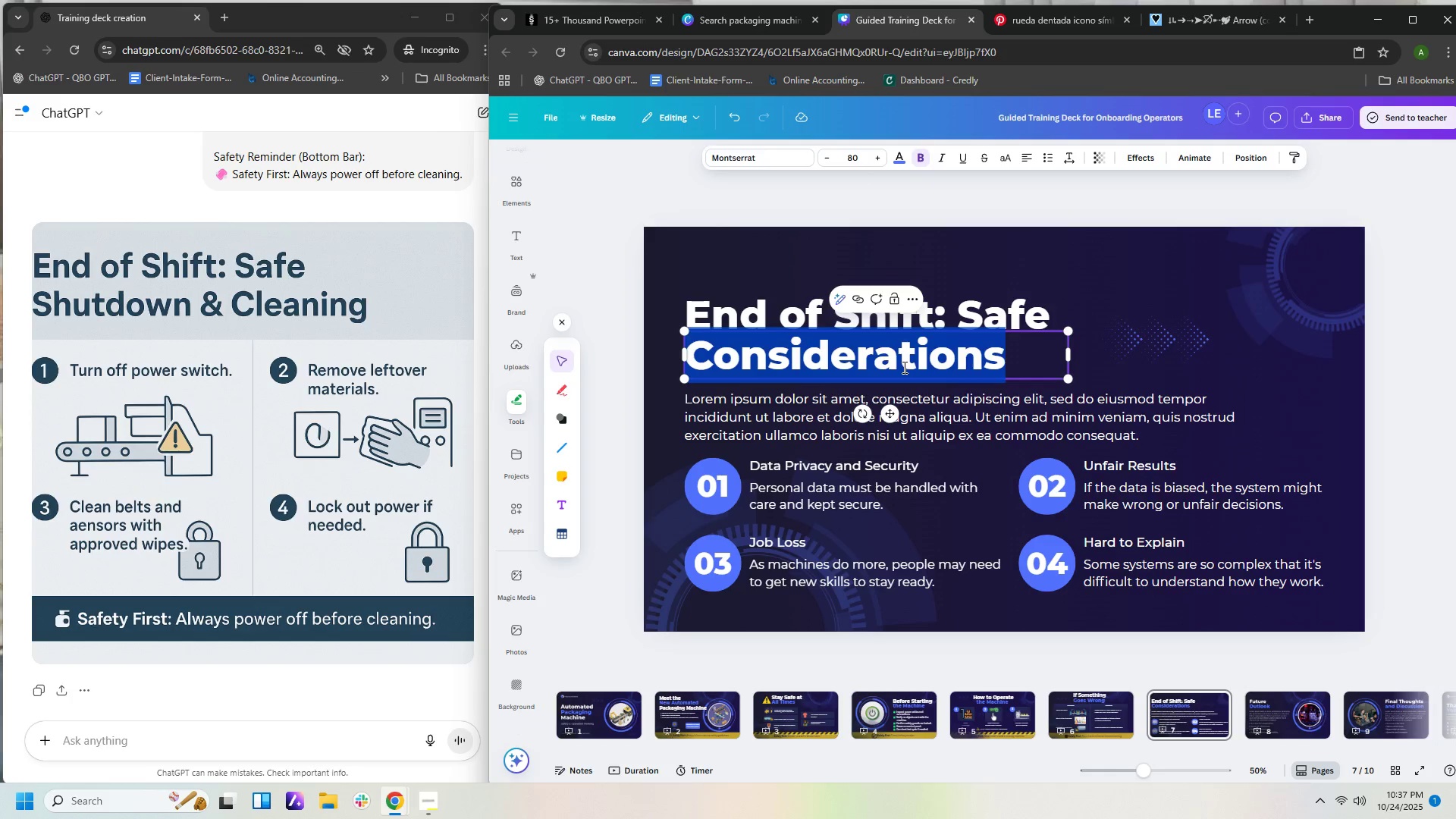 
triple_click([903, 367])
 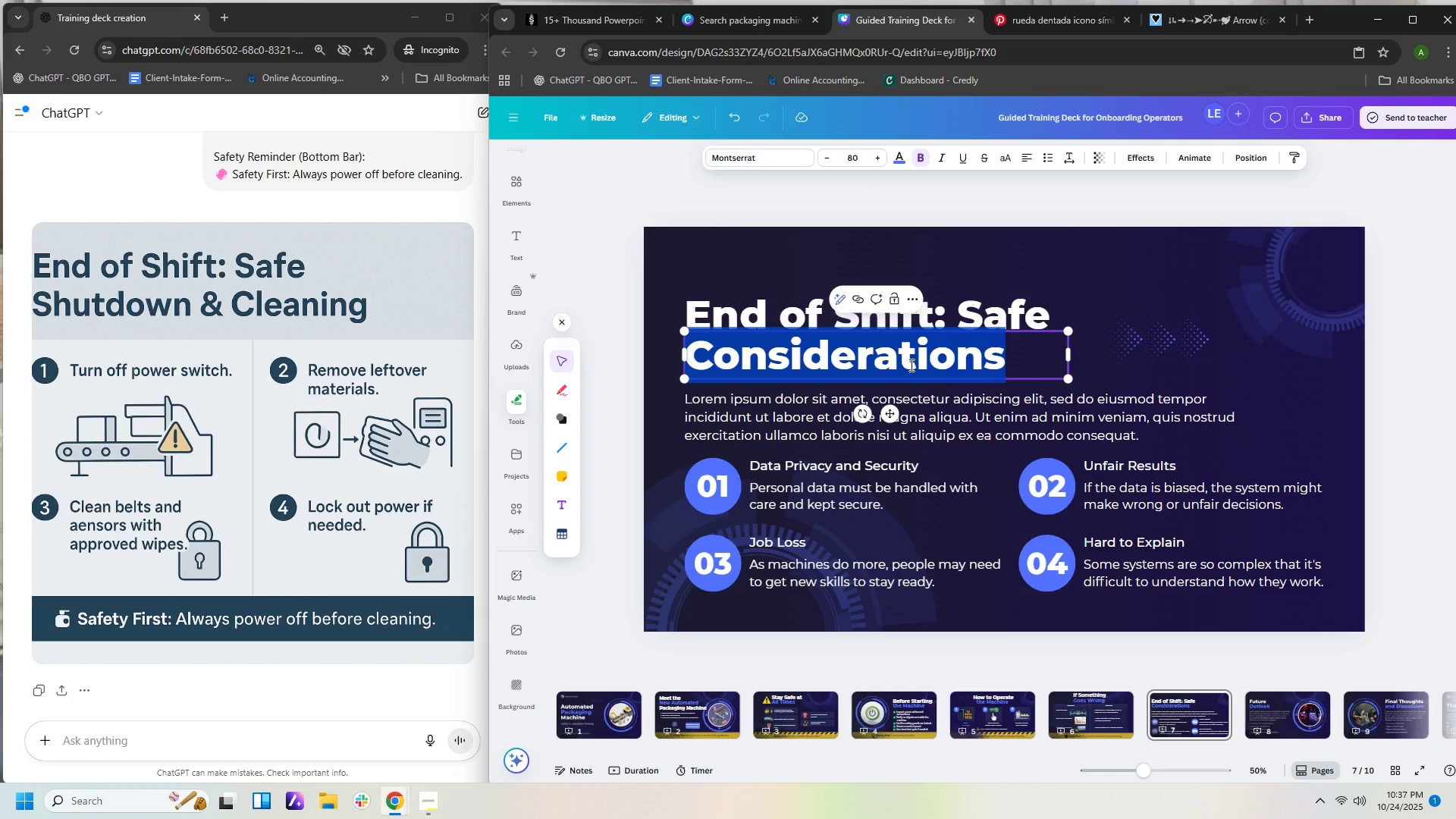 
type(Shutdown & Cleaning)
 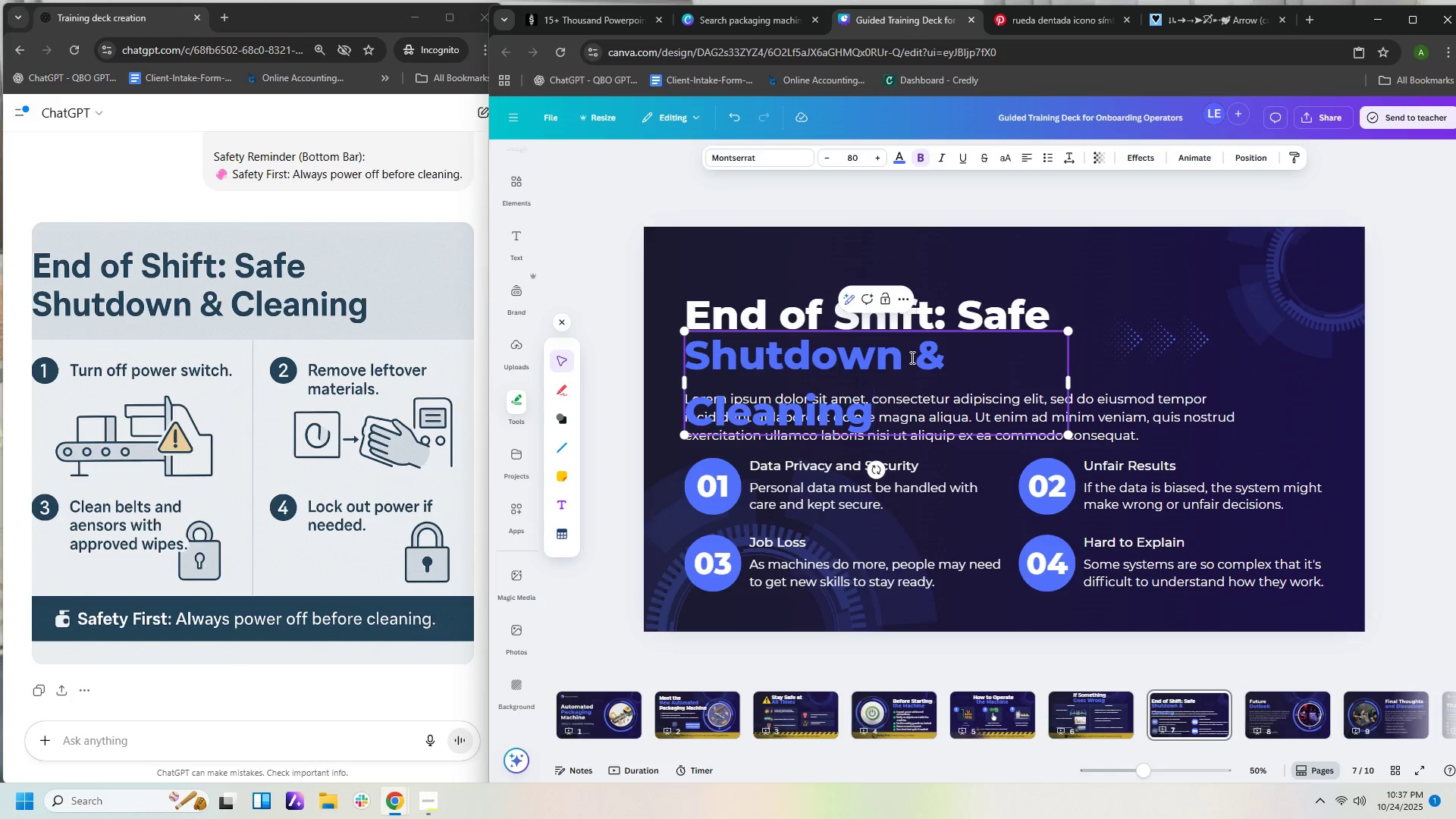 
left_click_drag(start_coordinate=[1072, 387], to_coordinate=[1163, 385])
 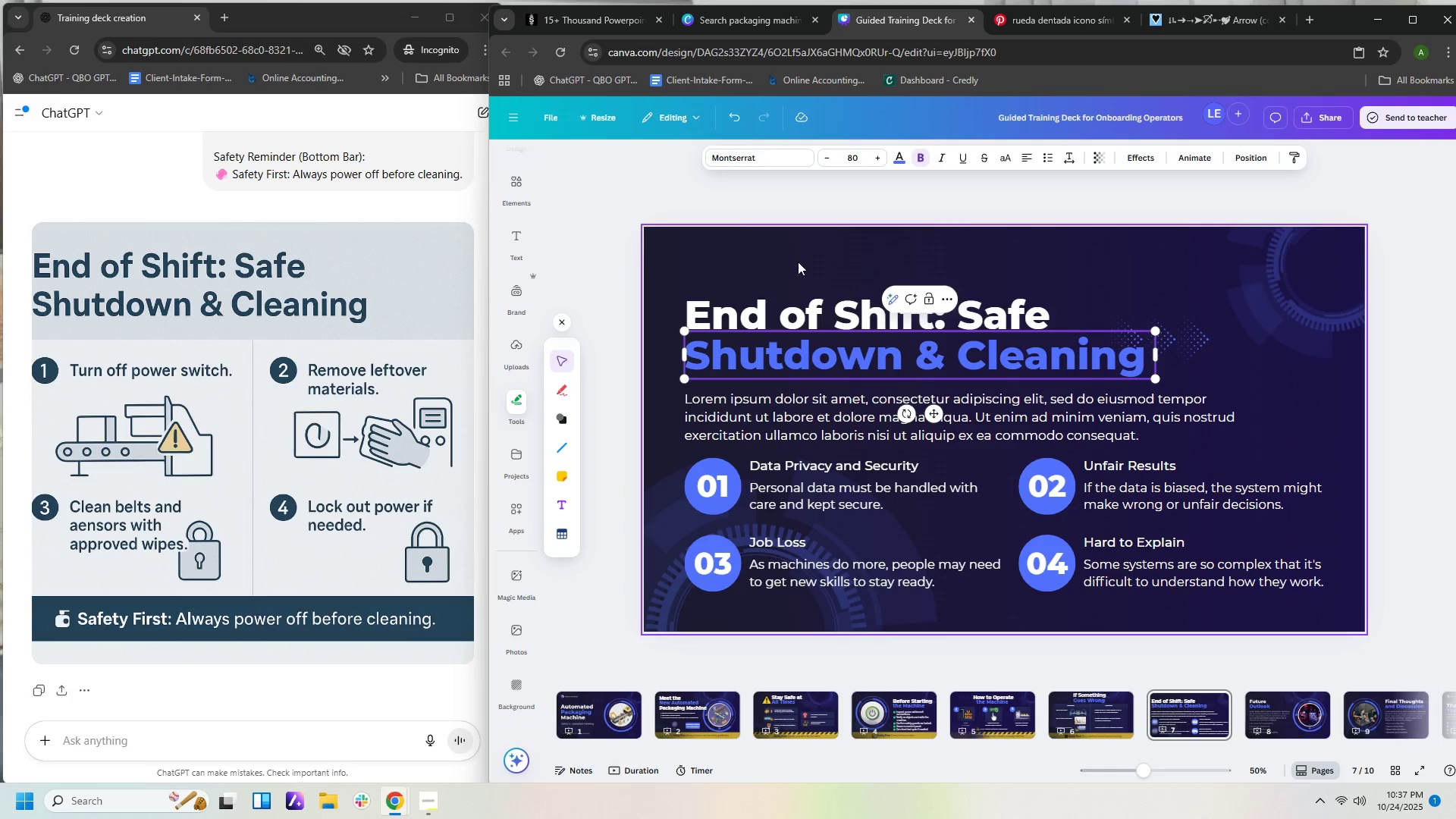 
left_click_drag(start_coordinate=[748, 262], to_coordinate=[770, 342])
 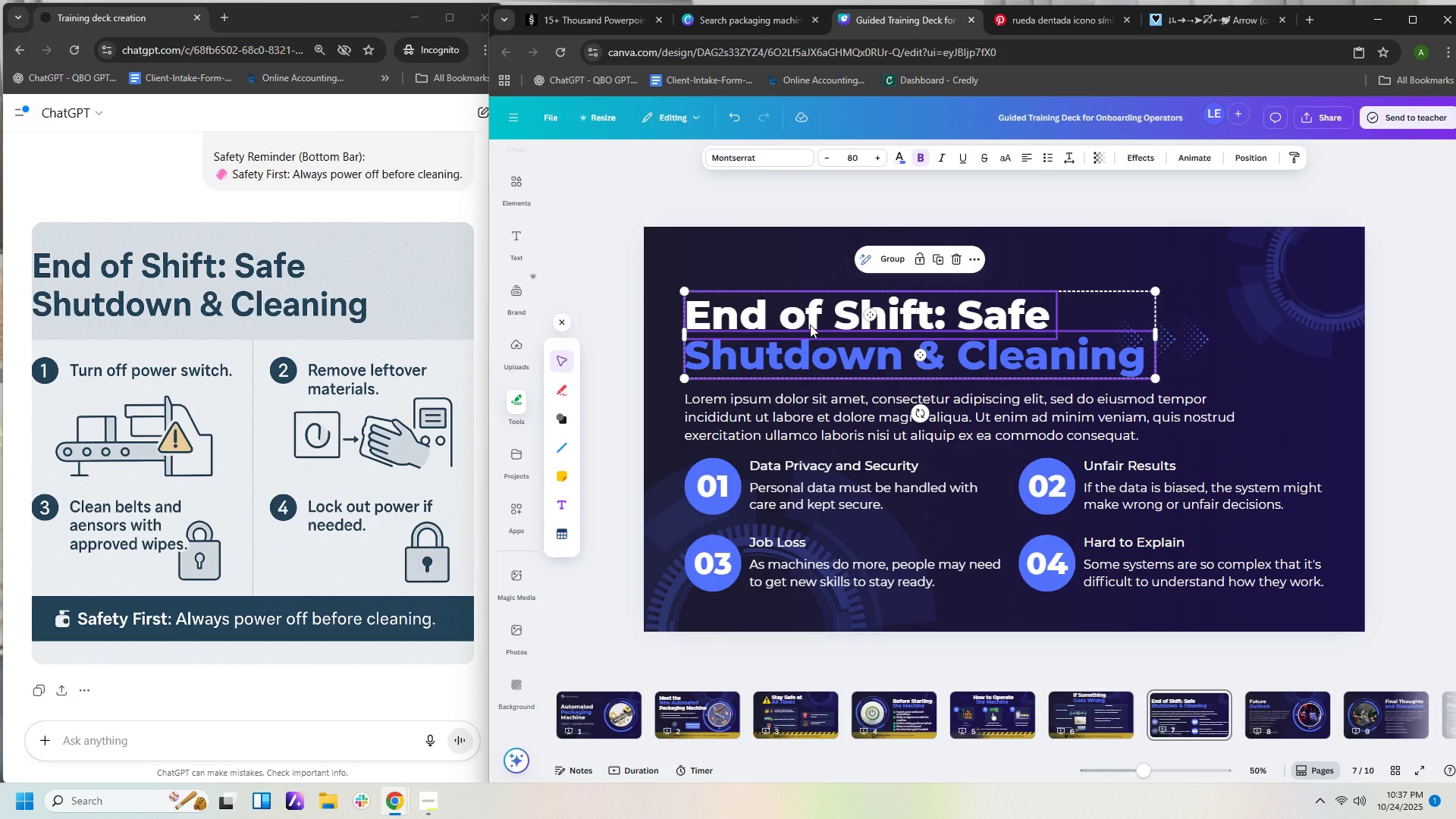 
left_click_drag(start_coordinate=[810, 325], to_coordinate=[808, 284])
 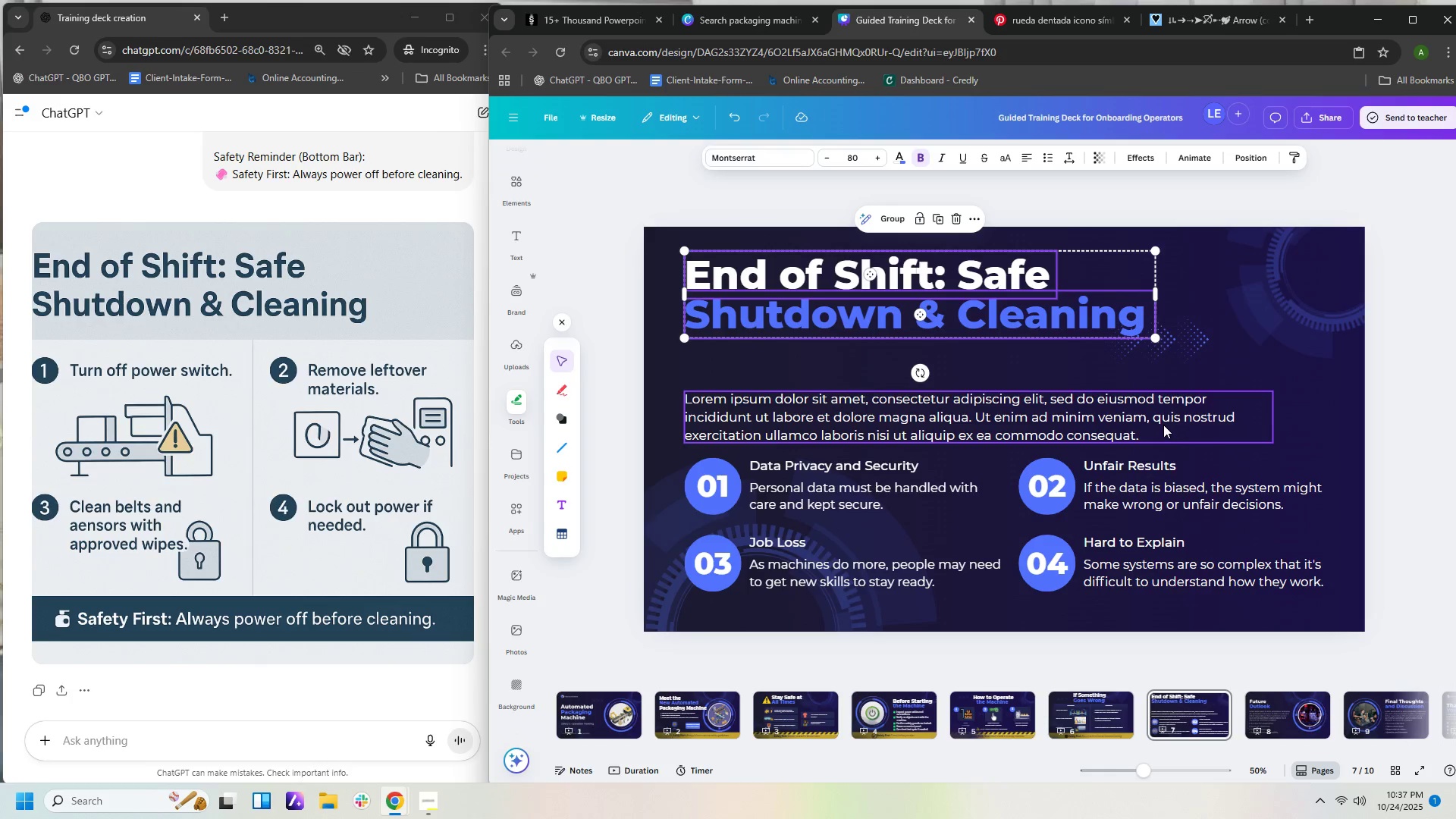 
left_click_drag(start_coordinate=[1163, 425], to_coordinate=[1163, 396])
 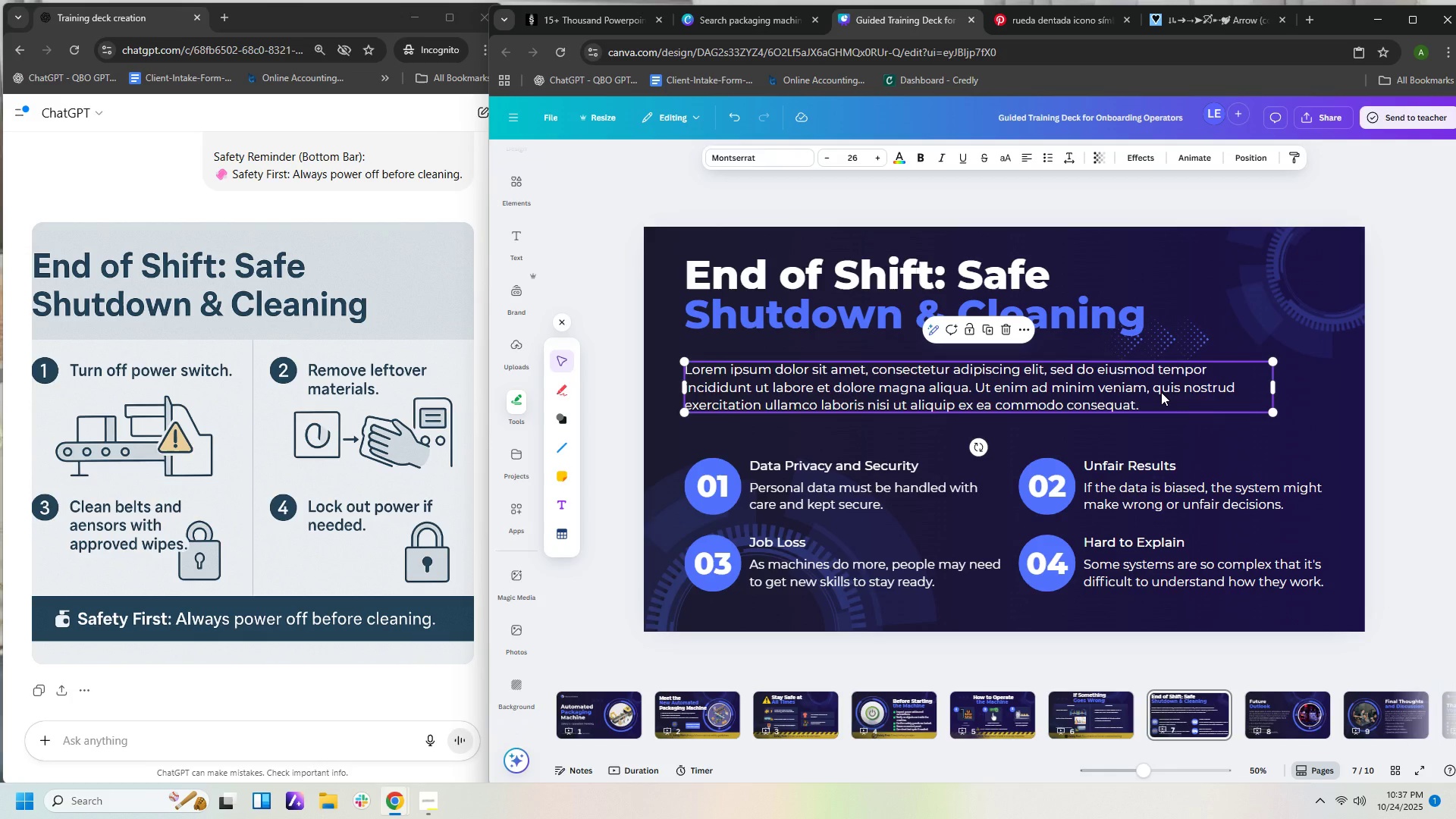 
key(Delete)
 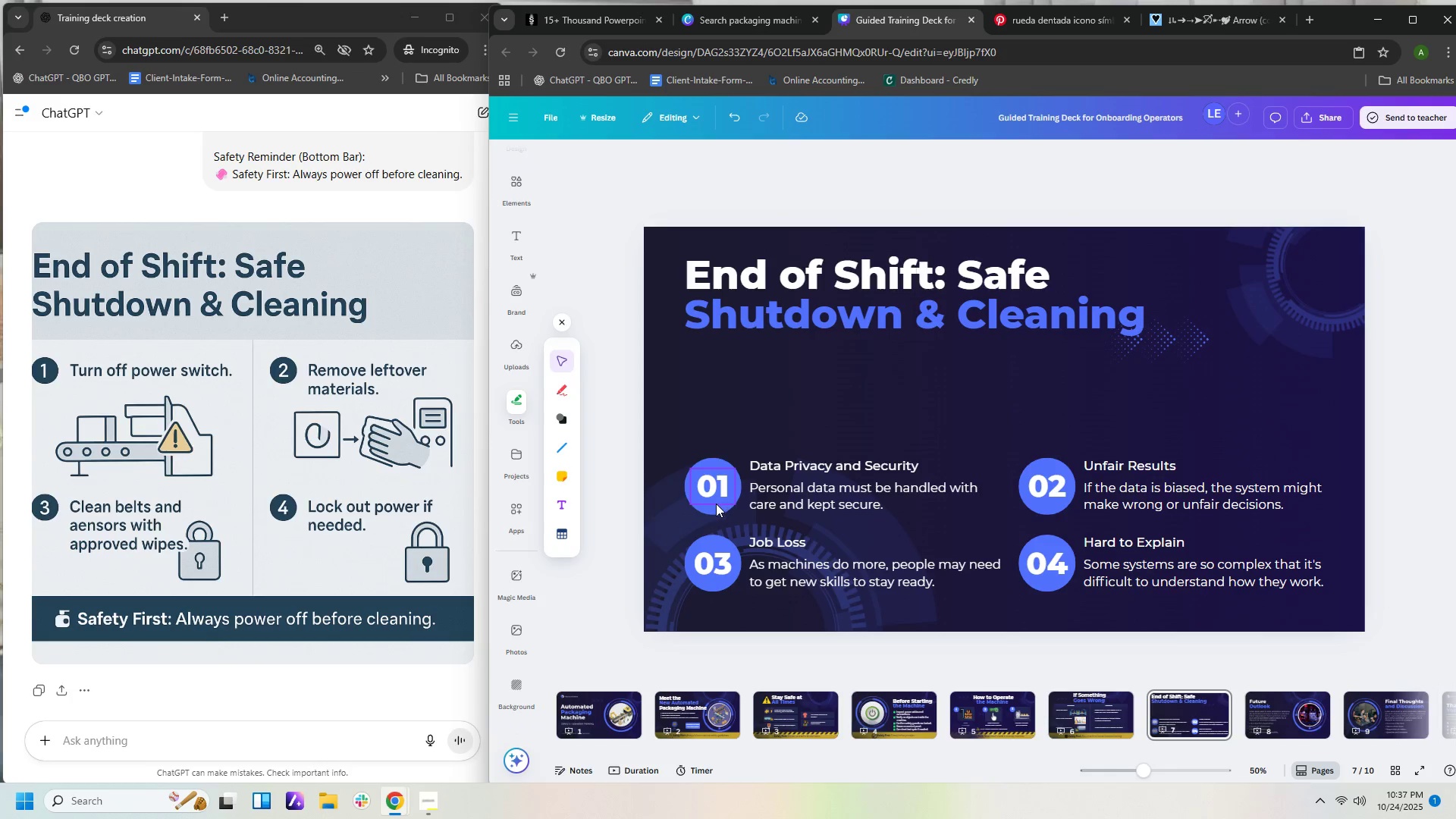 
left_click_drag(start_coordinate=[715, 513], to_coordinate=[717, 450])
 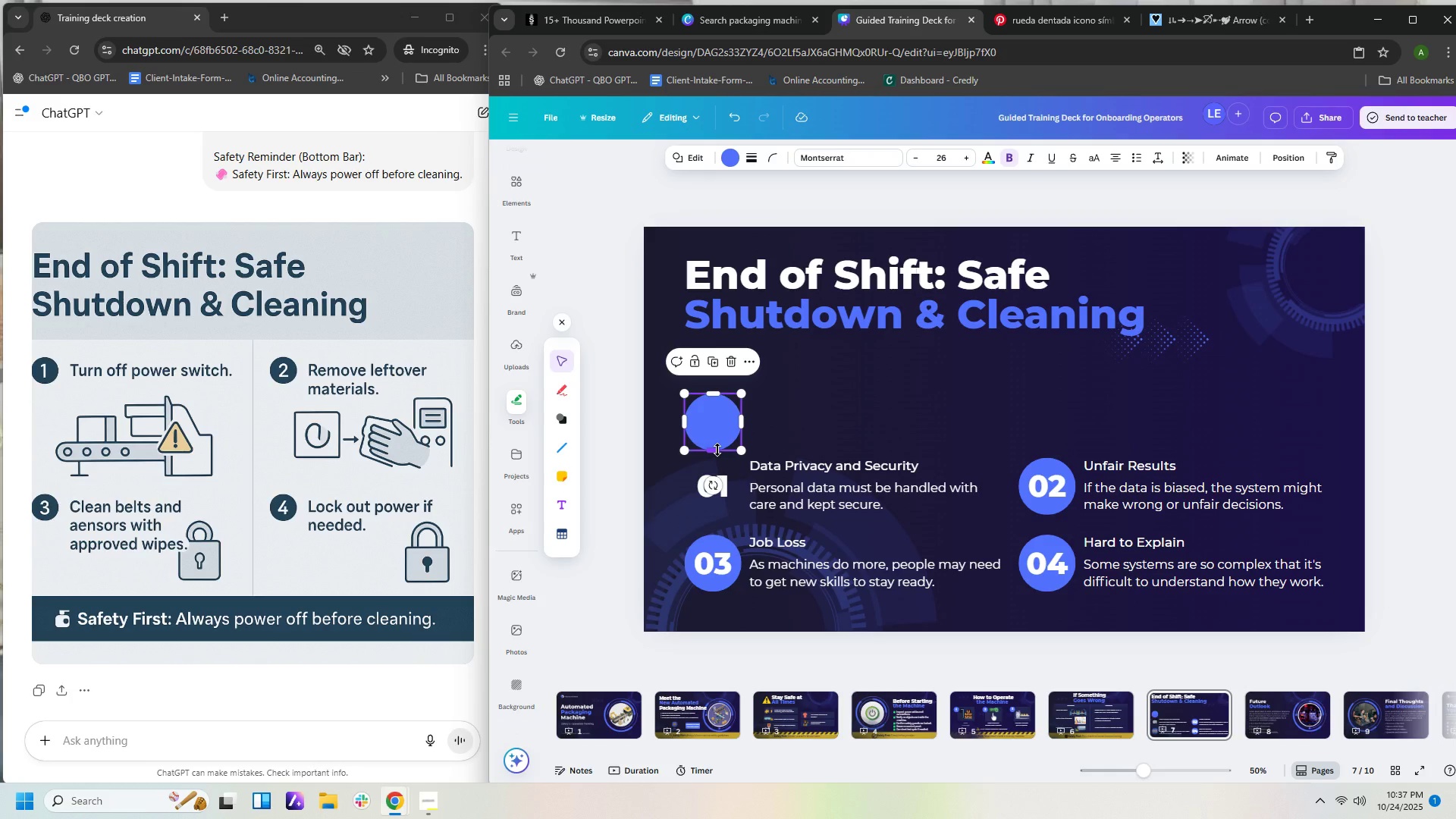 
key(Control+Z)
 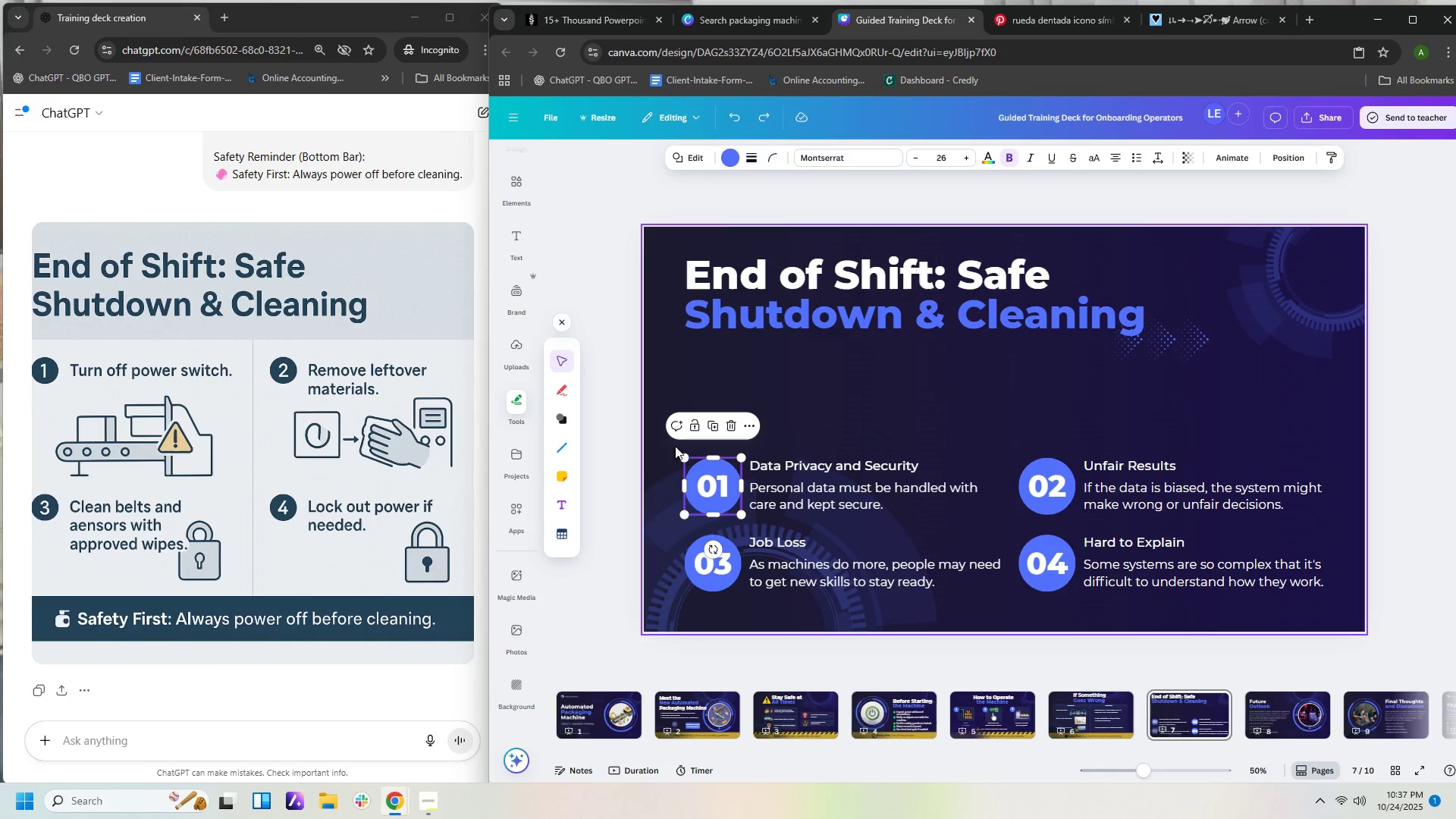 
left_click_drag(start_coordinate=[670, 439], to_coordinate=[717, 488])
 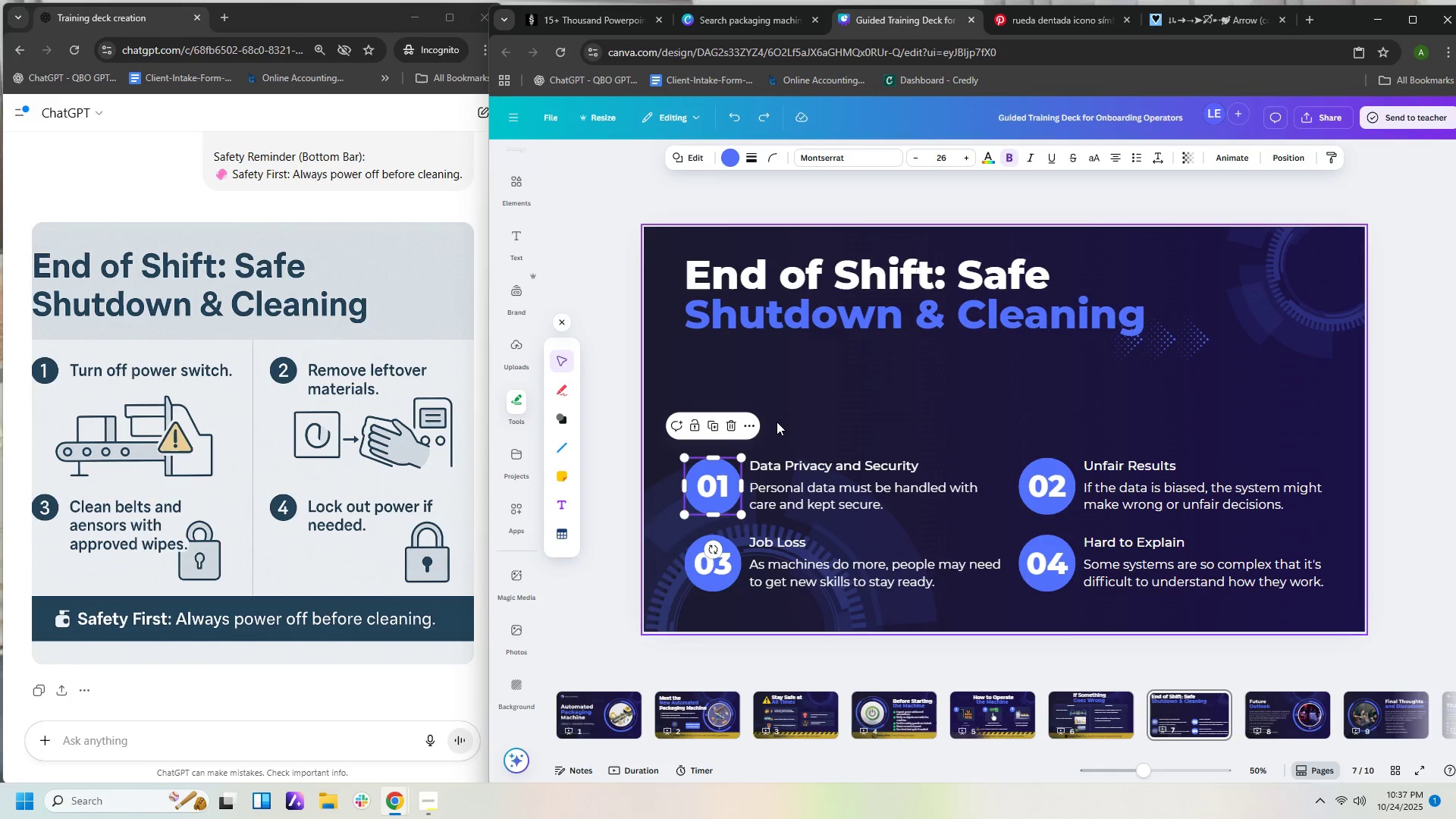 
left_click([776, 421])
 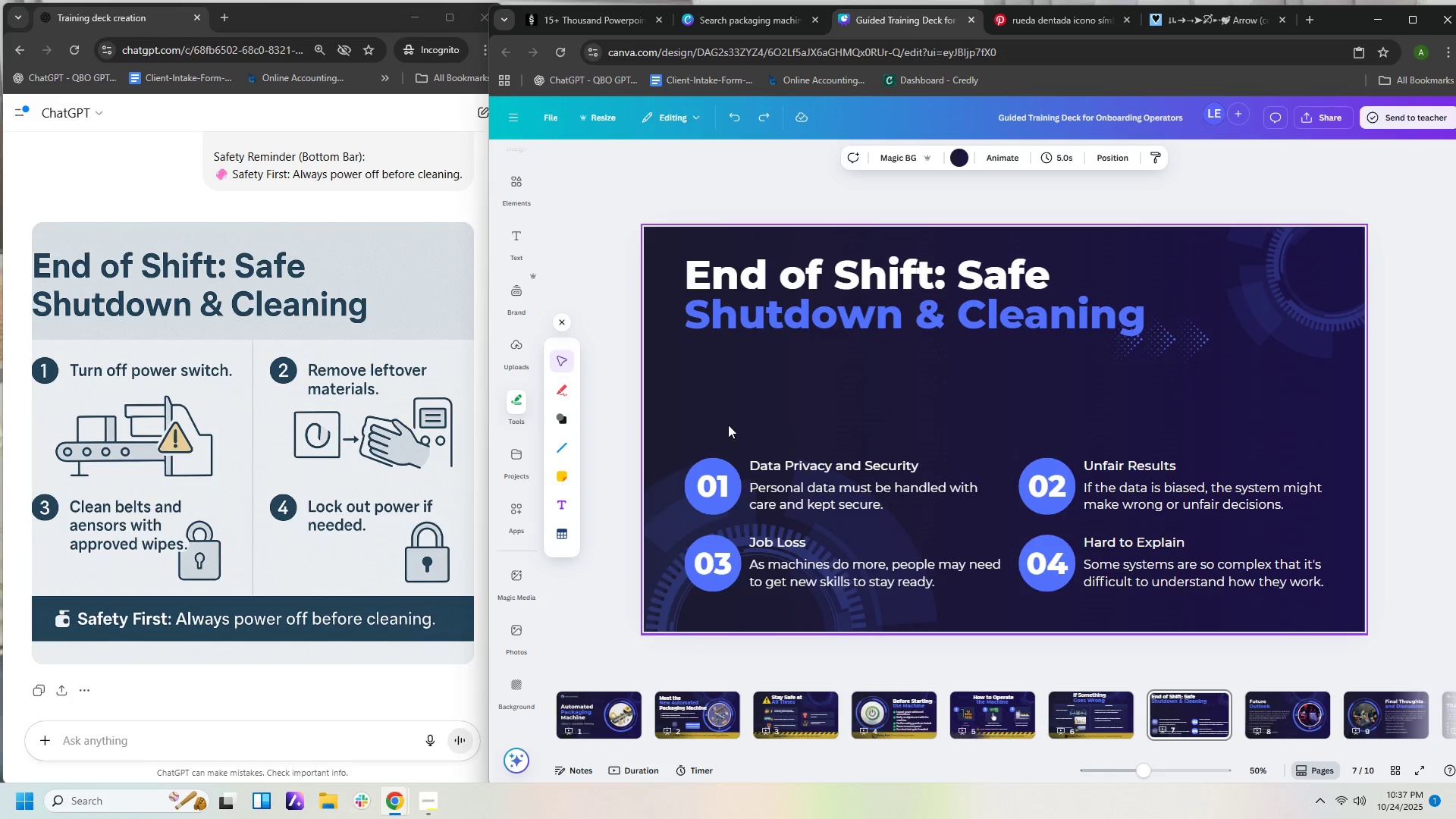 
left_click_drag(start_coordinate=[726, 425], to_coordinate=[723, 494])
 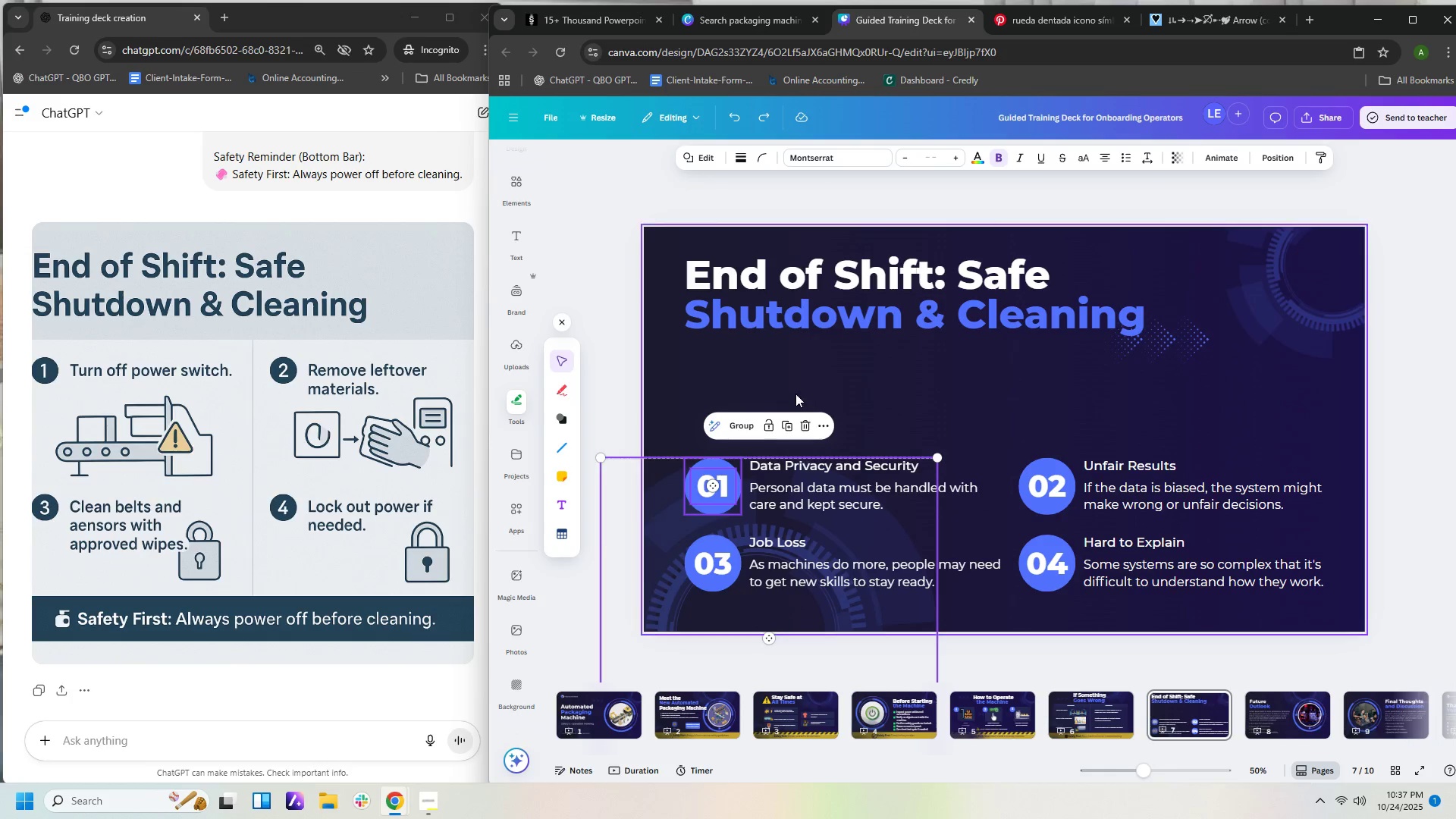 
left_click([813, 378])
 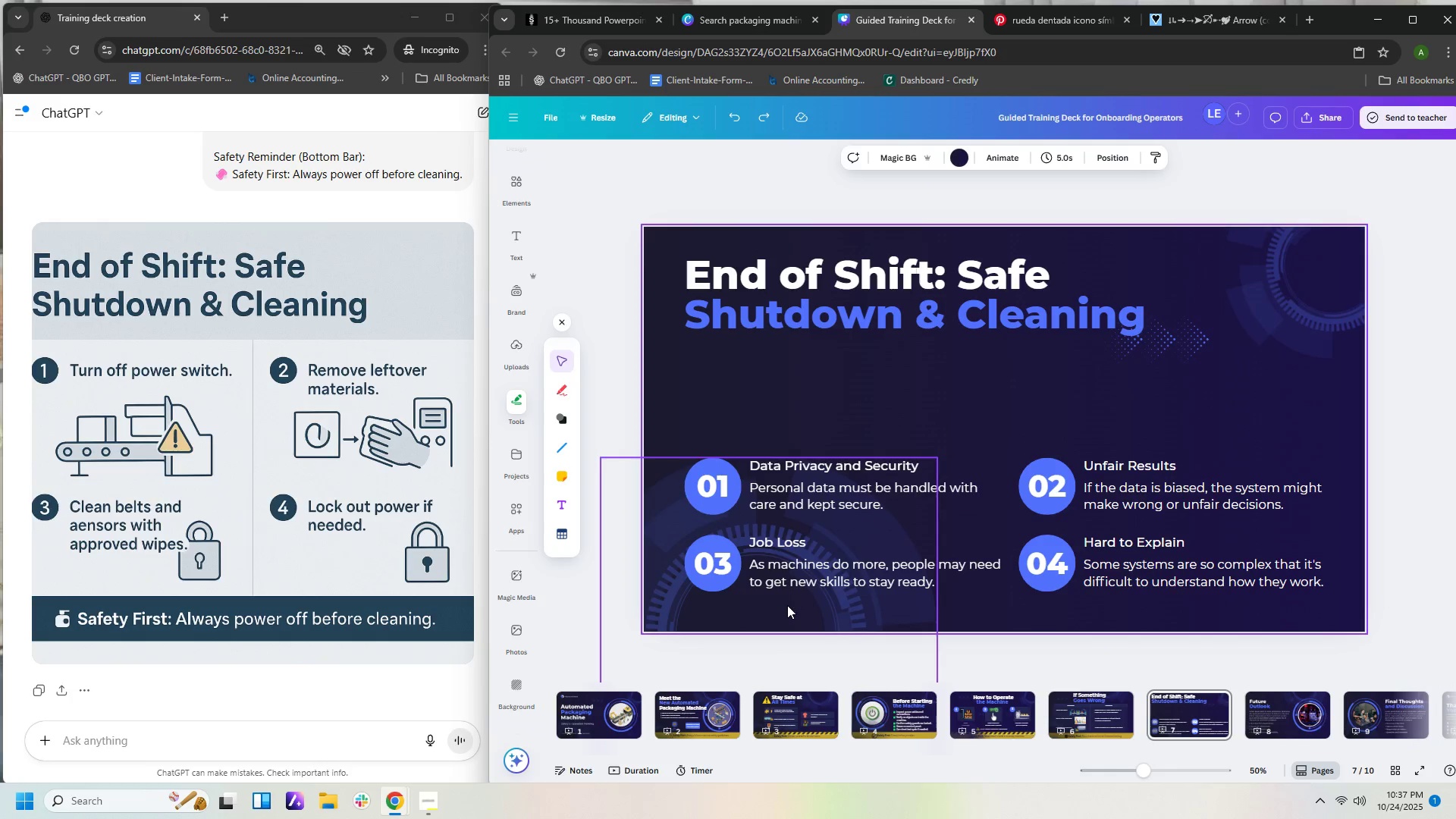 
left_click_drag(start_coordinate=[787, 607], to_coordinate=[750, 755])
 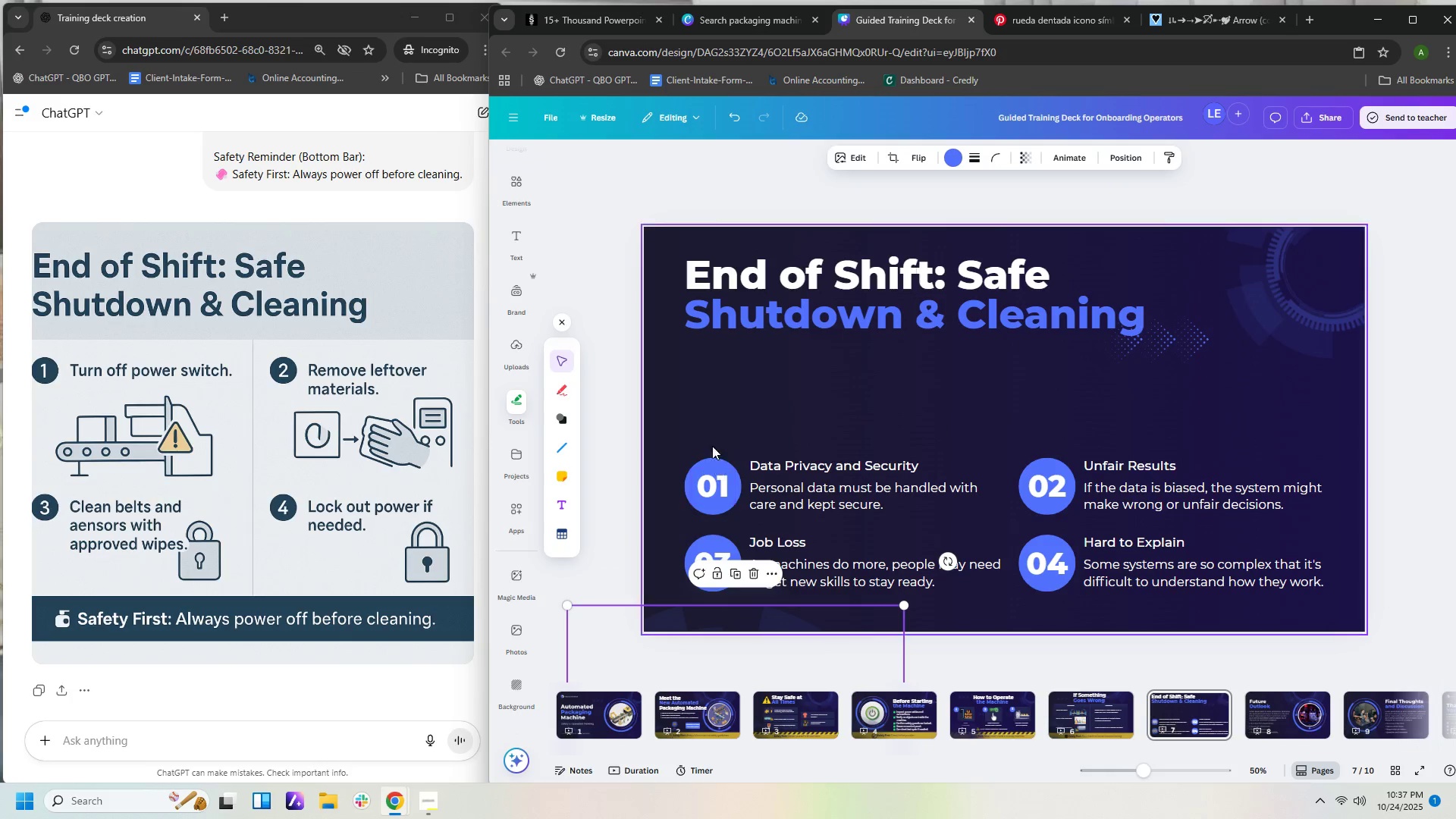 
left_click_drag(start_coordinate=[707, 430], to_coordinate=[707, 514])
 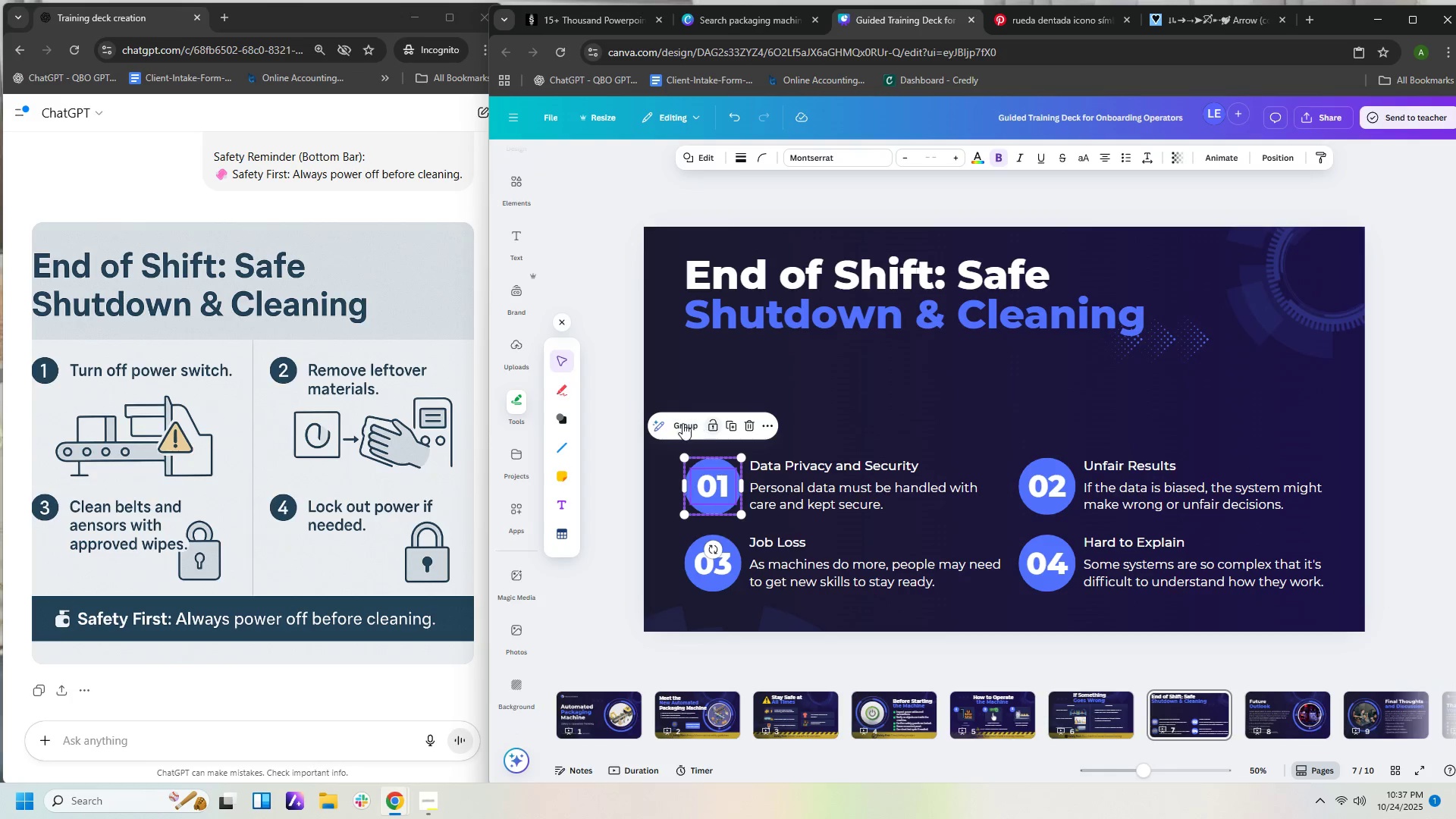 
left_click([679, 423])
 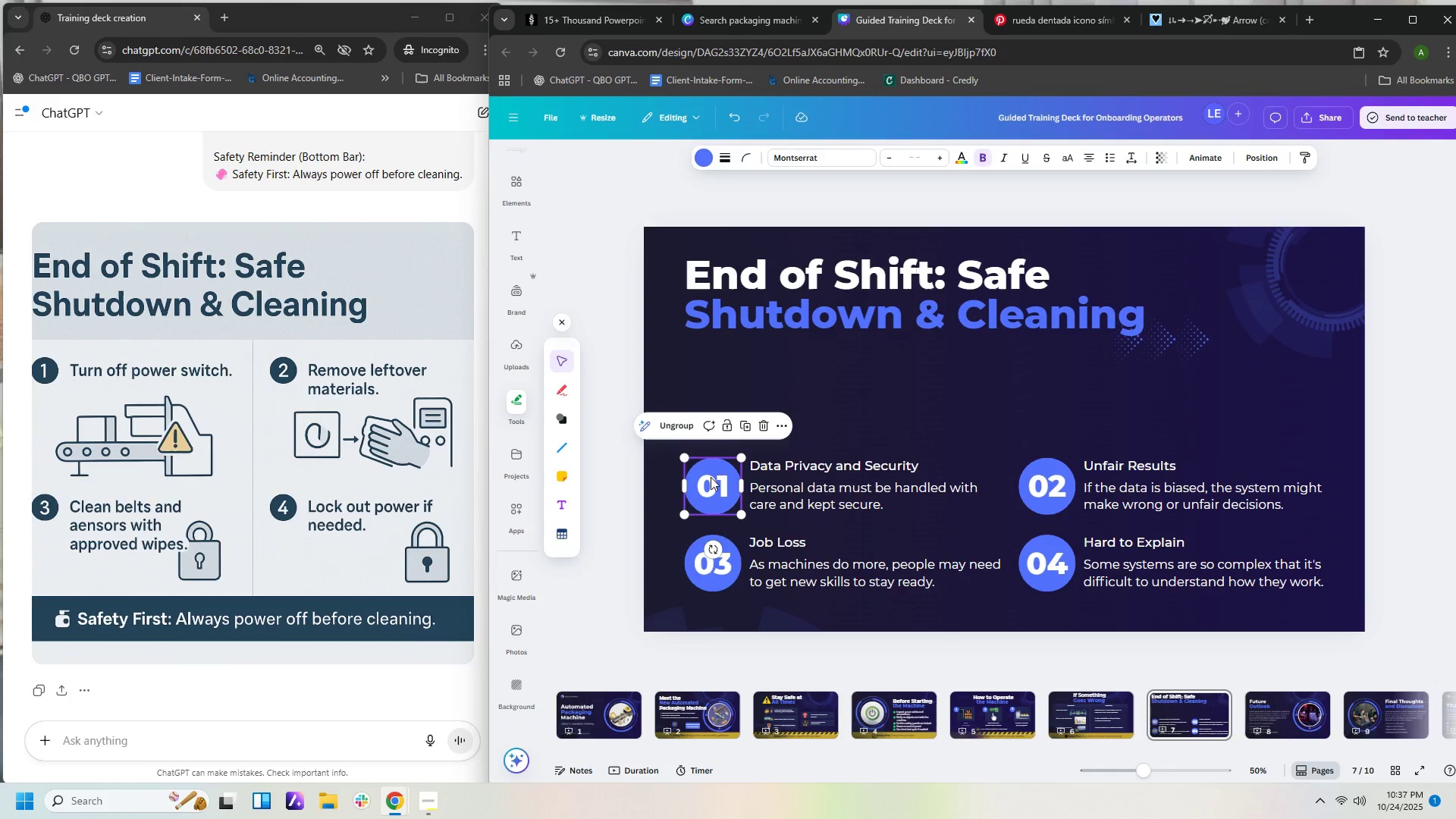 
left_click_drag(start_coordinate=[711, 477], to_coordinate=[709, 384])
 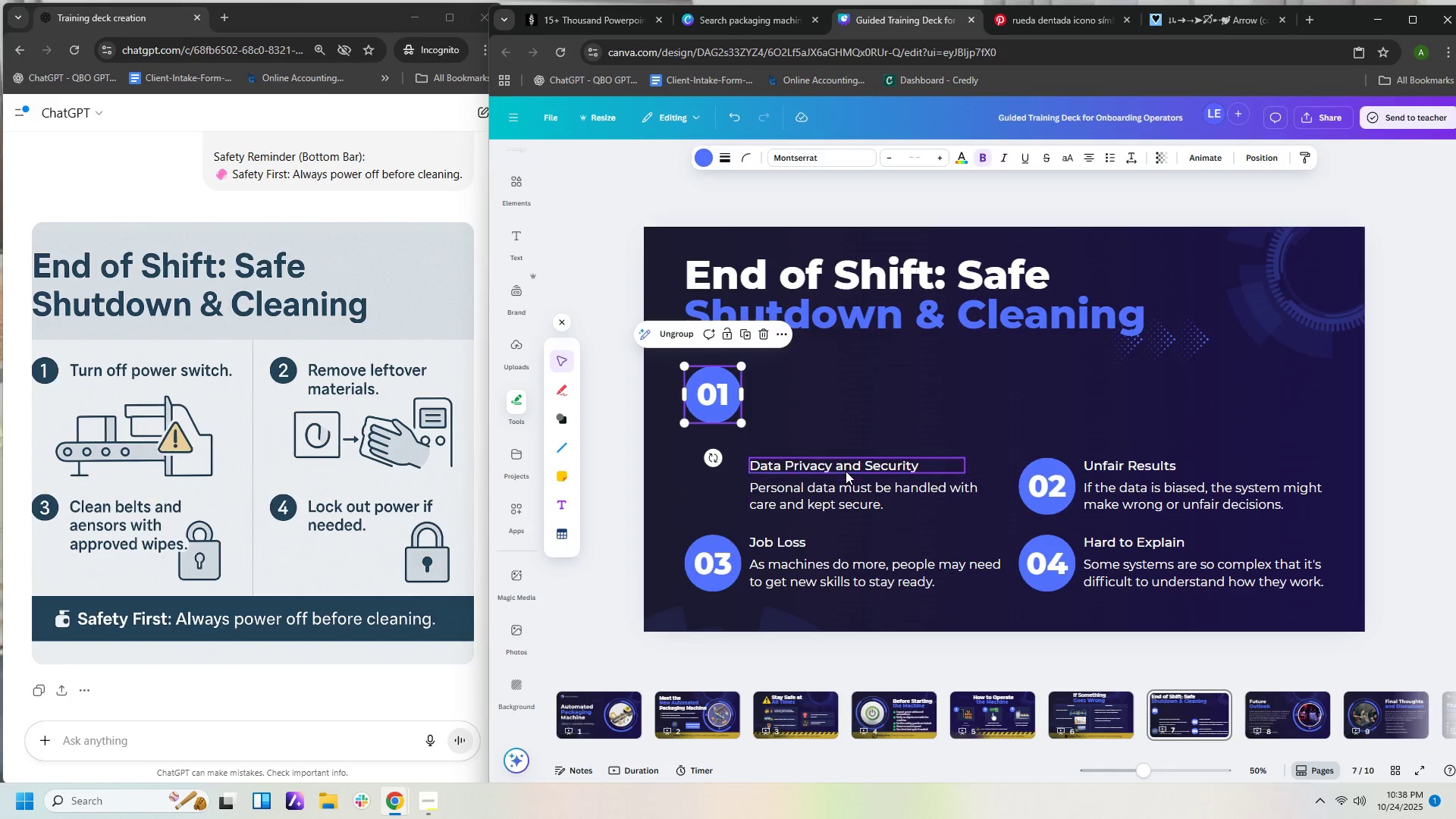 
left_click_drag(start_coordinate=[845, 470], to_coordinate=[849, 405])
 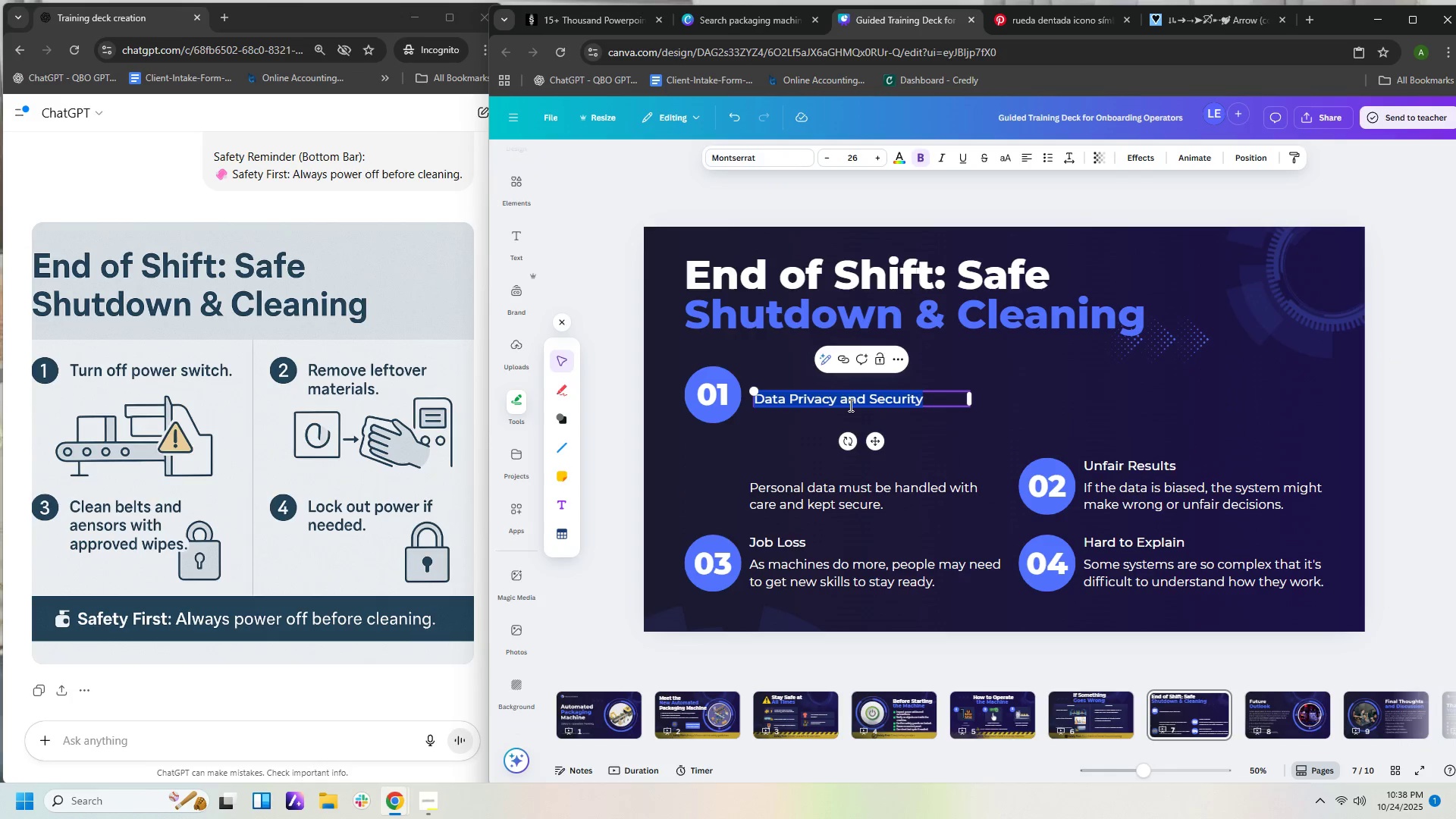 
double_click([849, 405])
 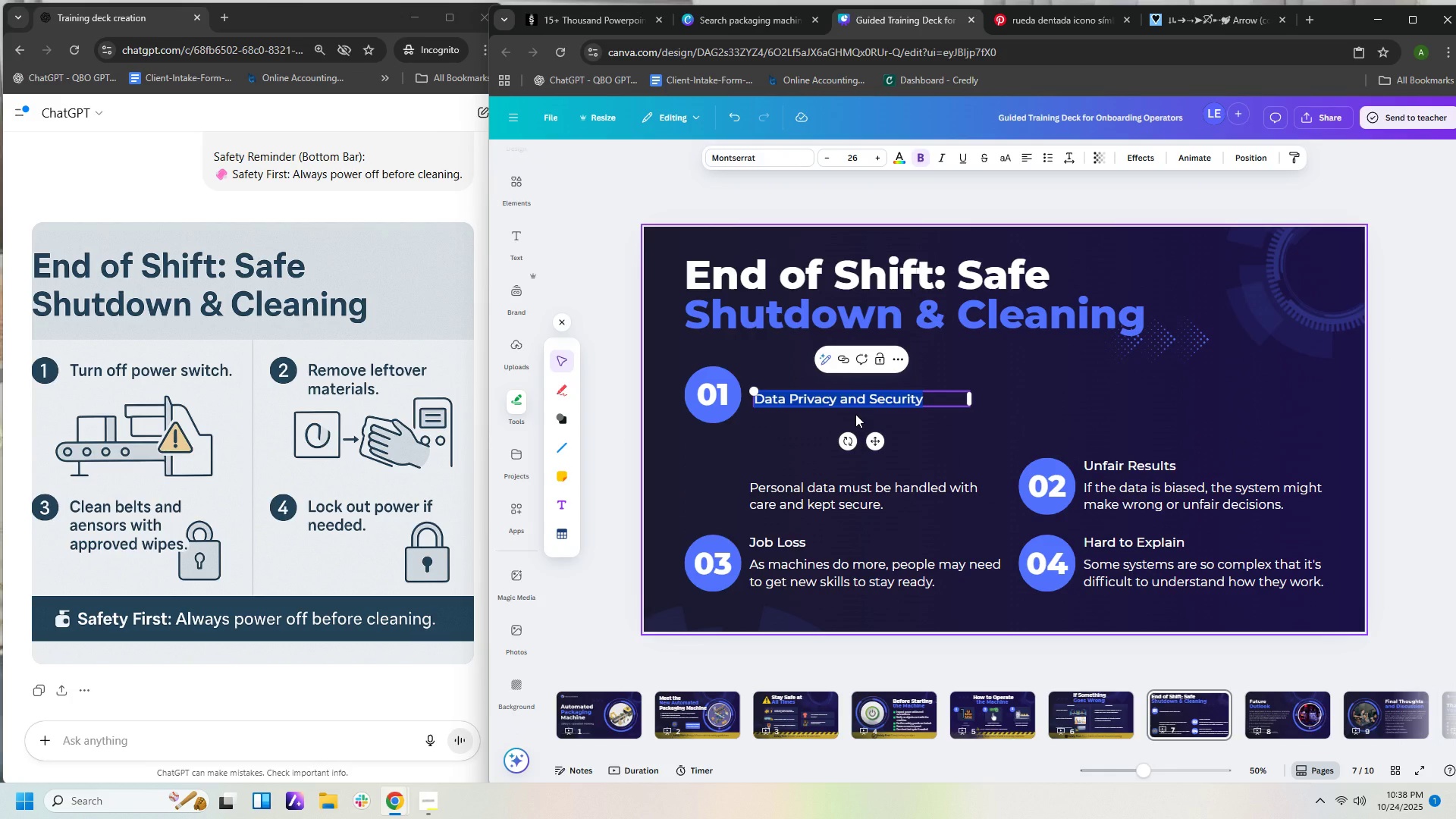 
type(Trun )
key(Backspace)
key(Backspace)
key(Backspace)
key(Backspace)
type(urn off)
 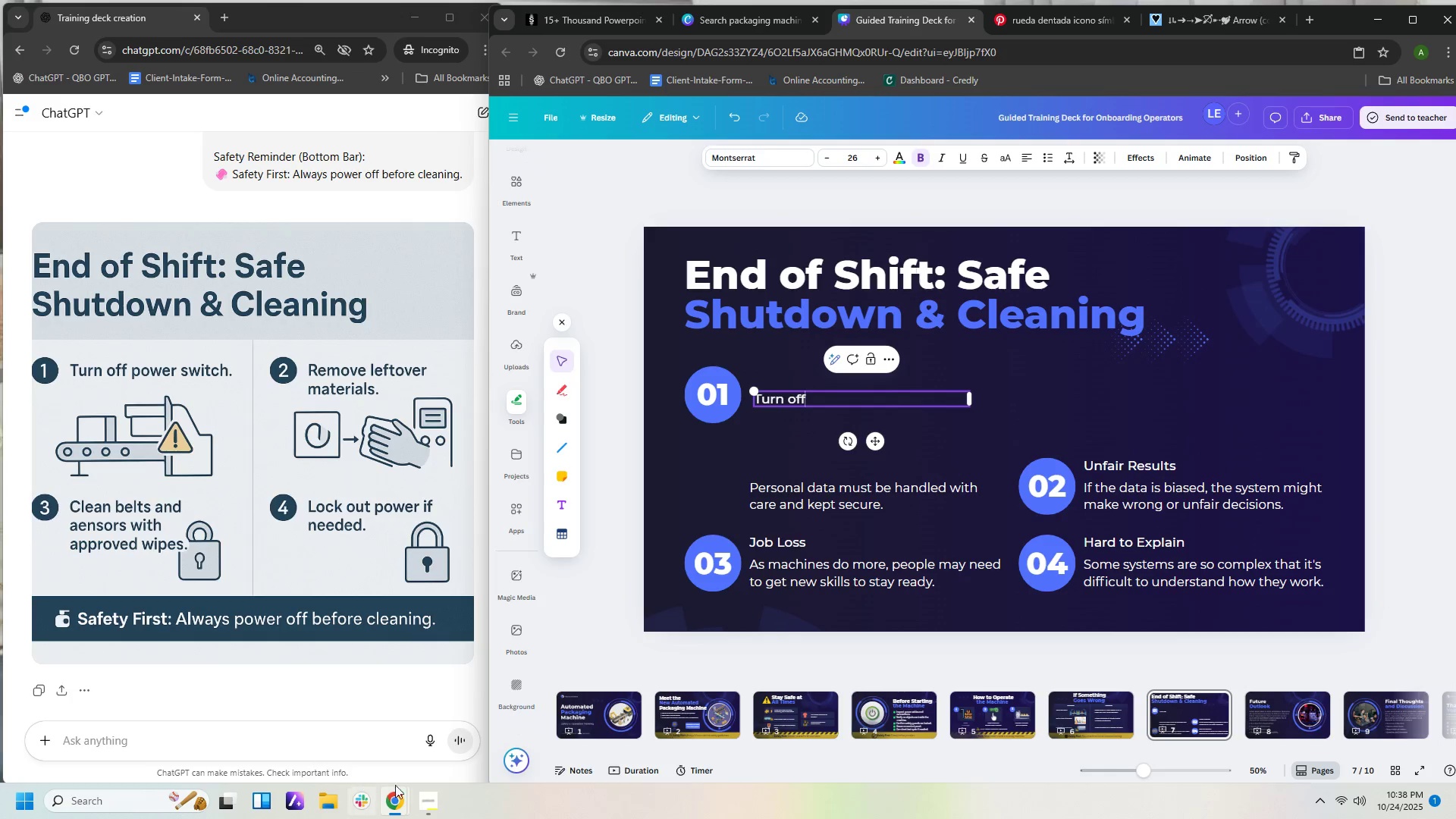 
left_click([446, 814])
 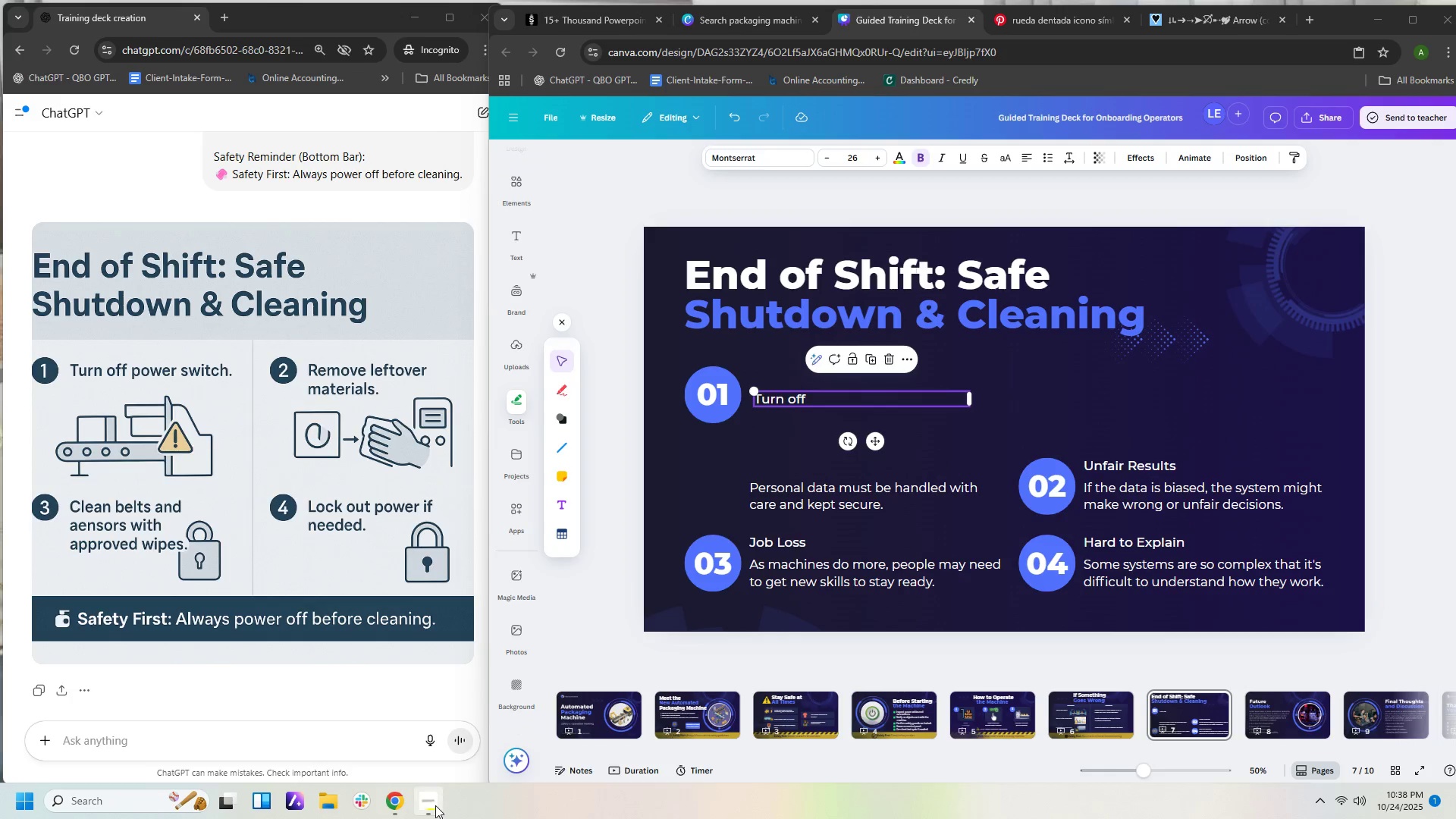 
left_click([435, 805])